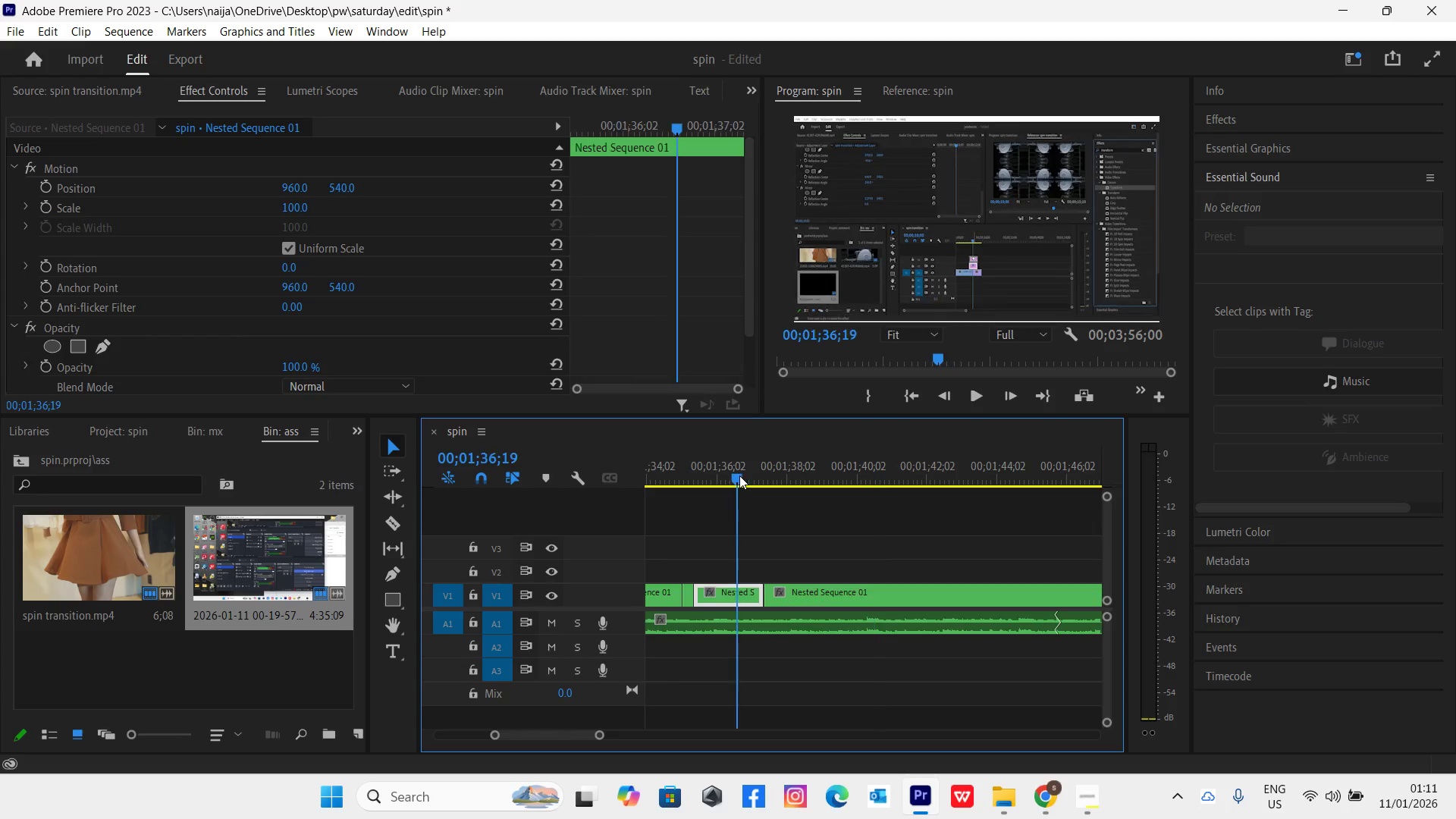 
key(Space)
 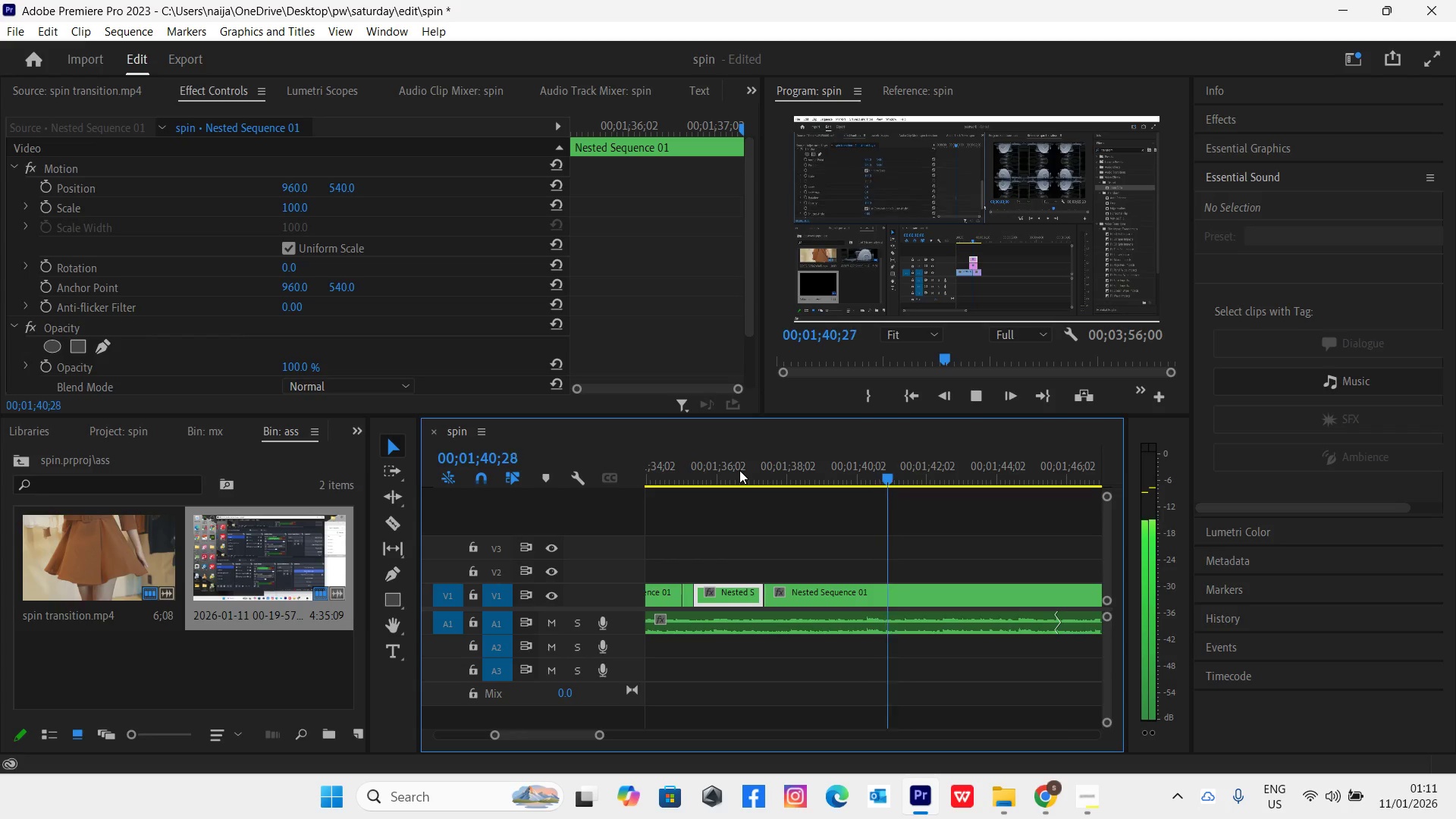 
wait(7.5)
 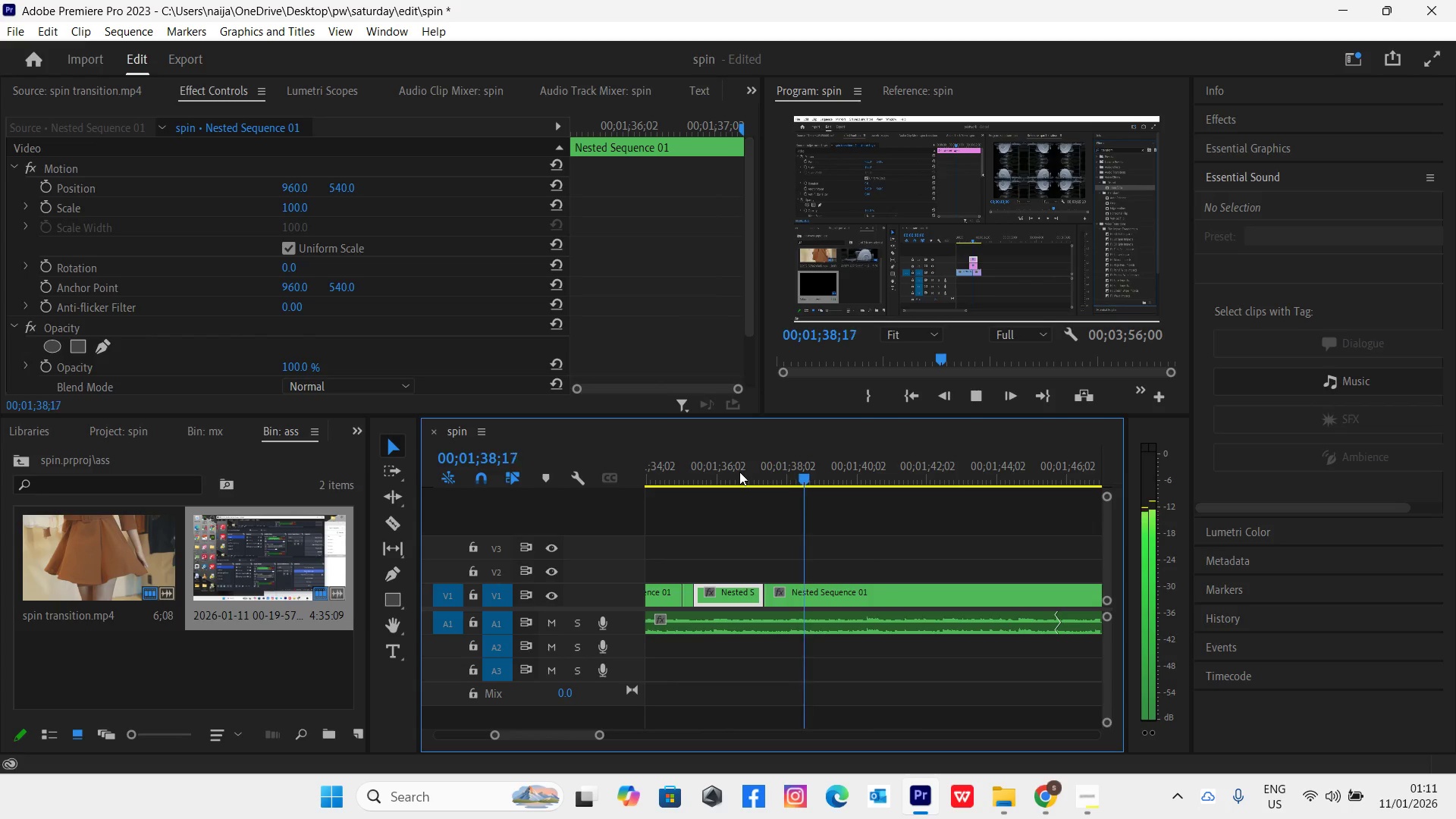 
key(Space)
 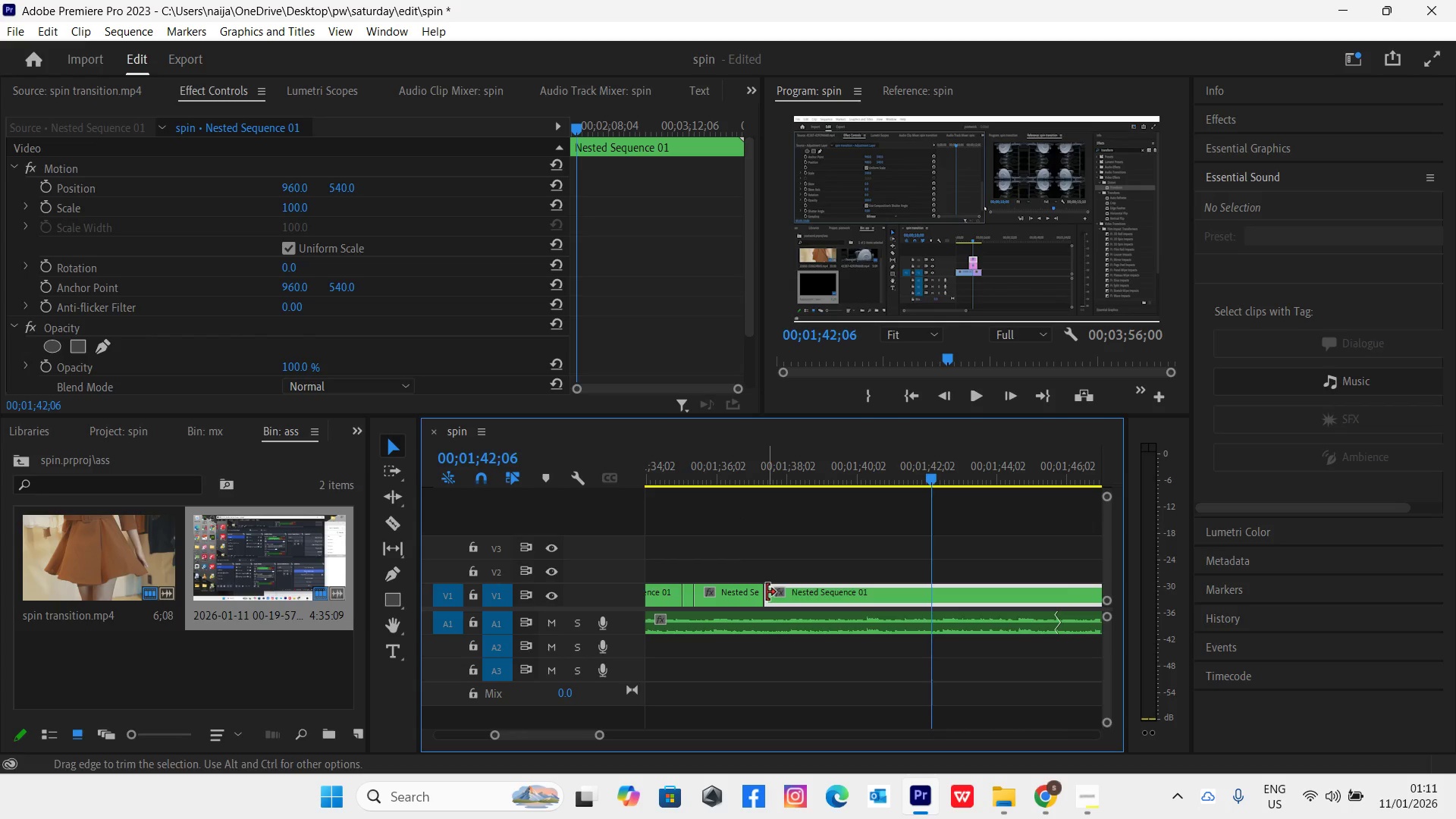 
left_click_drag(start_coordinate=[767, 592], to_coordinate=[932, 598])
 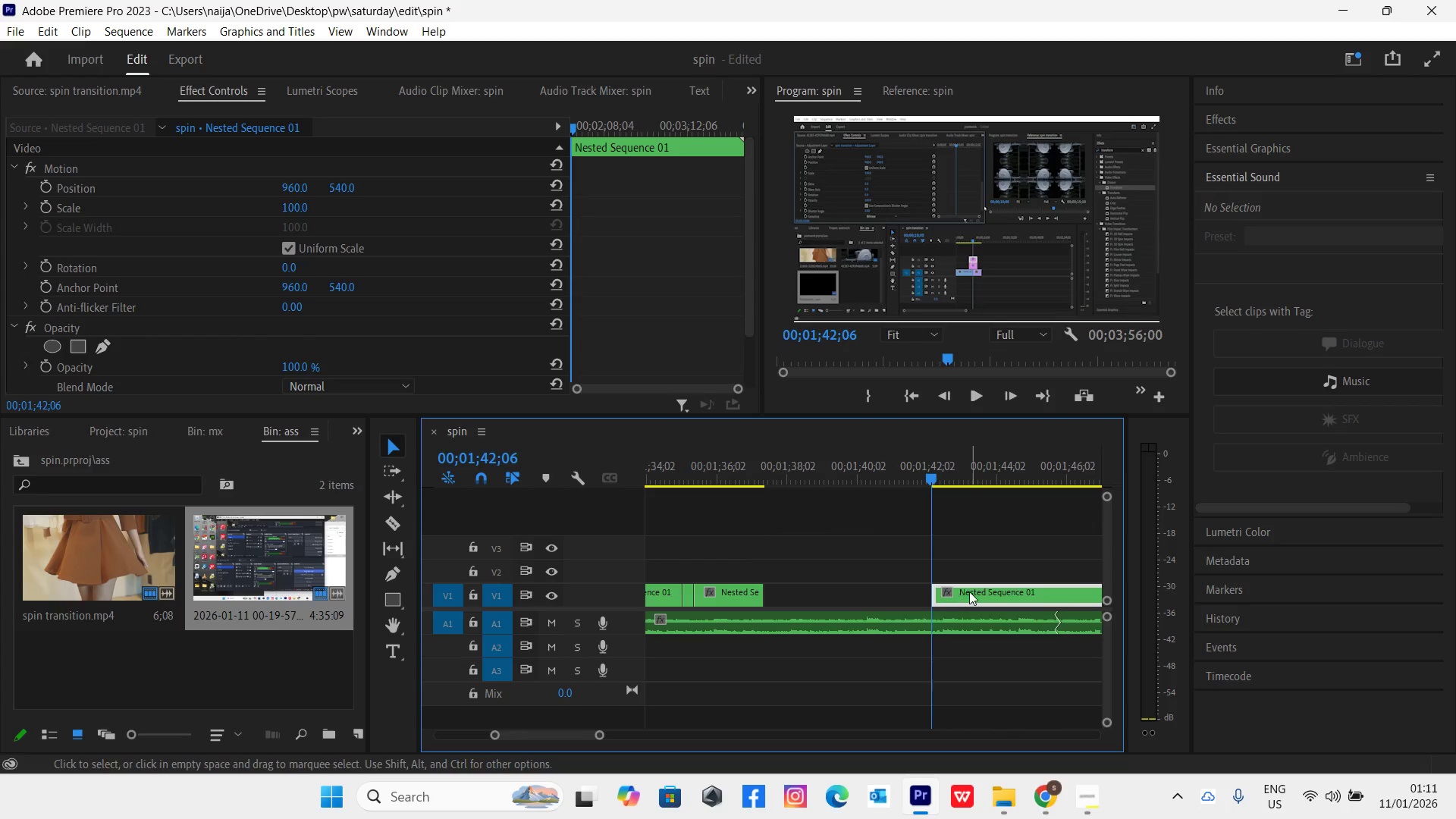 
left_click_drag(start_coordinate=[970, 592], to_coordinate=[808, 597])
 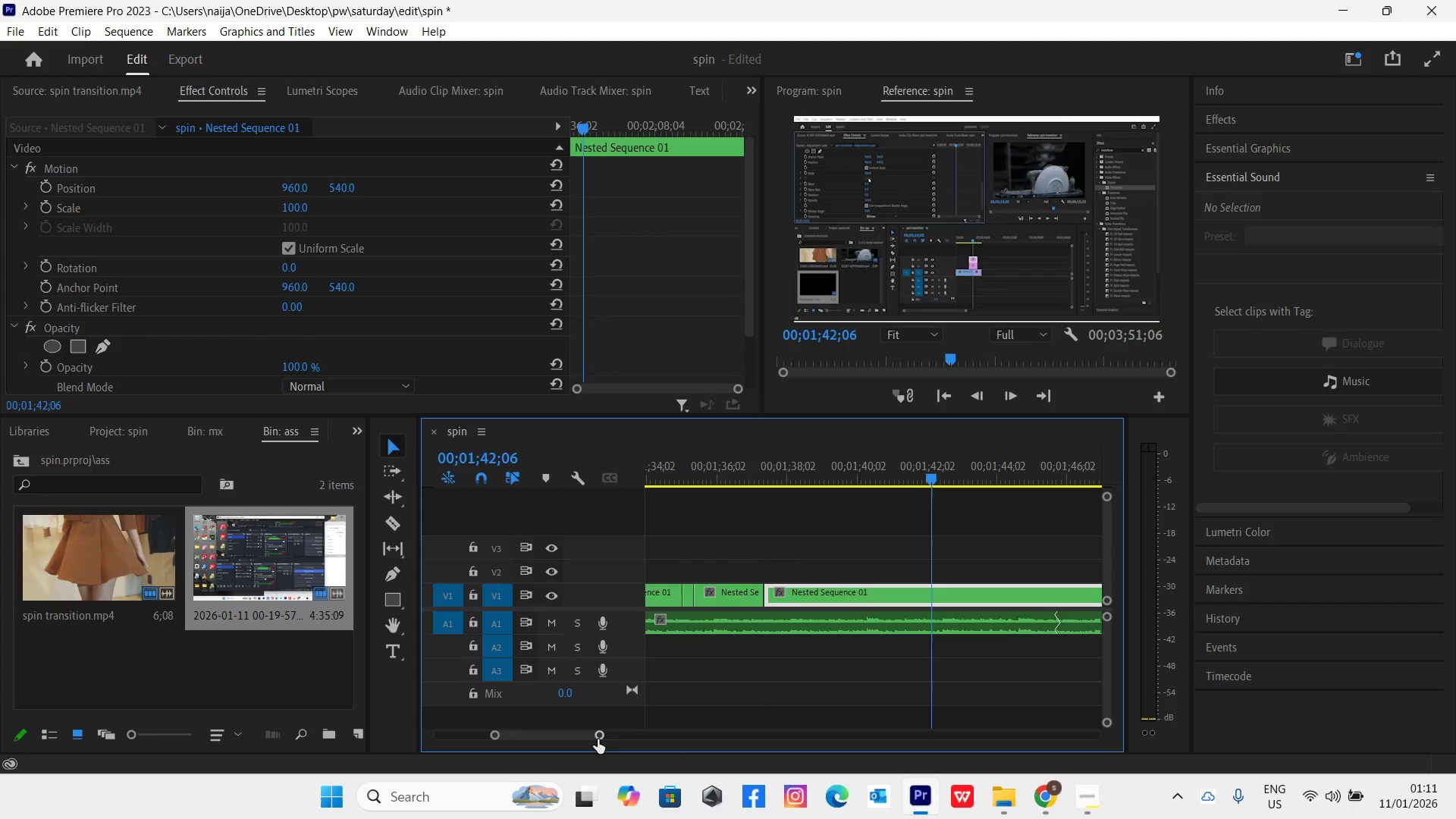 
left_click_drag(start_coordinate=[598, 736], to_coordinate=[653, 737])
 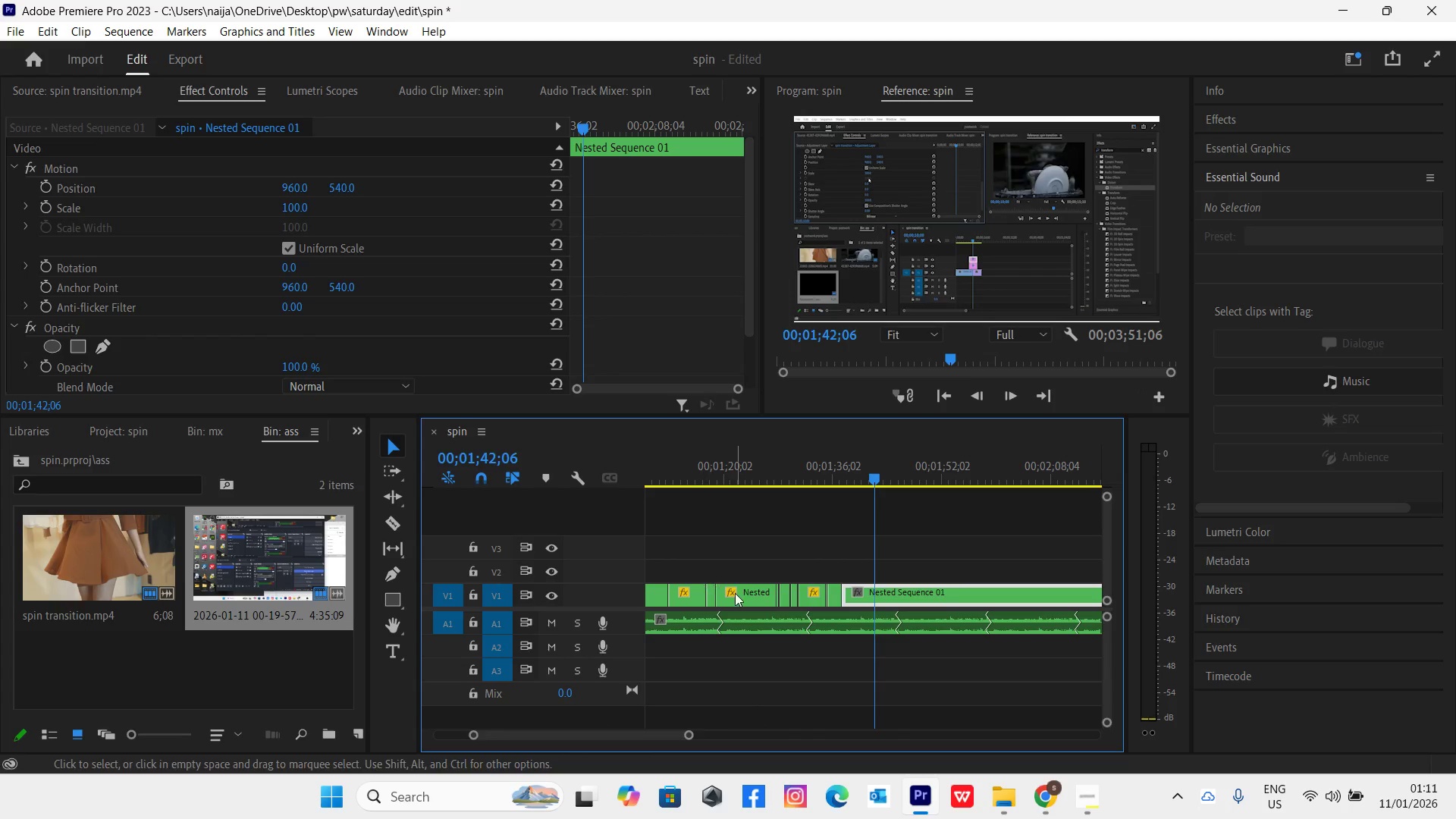 
left_click([735, 593])
 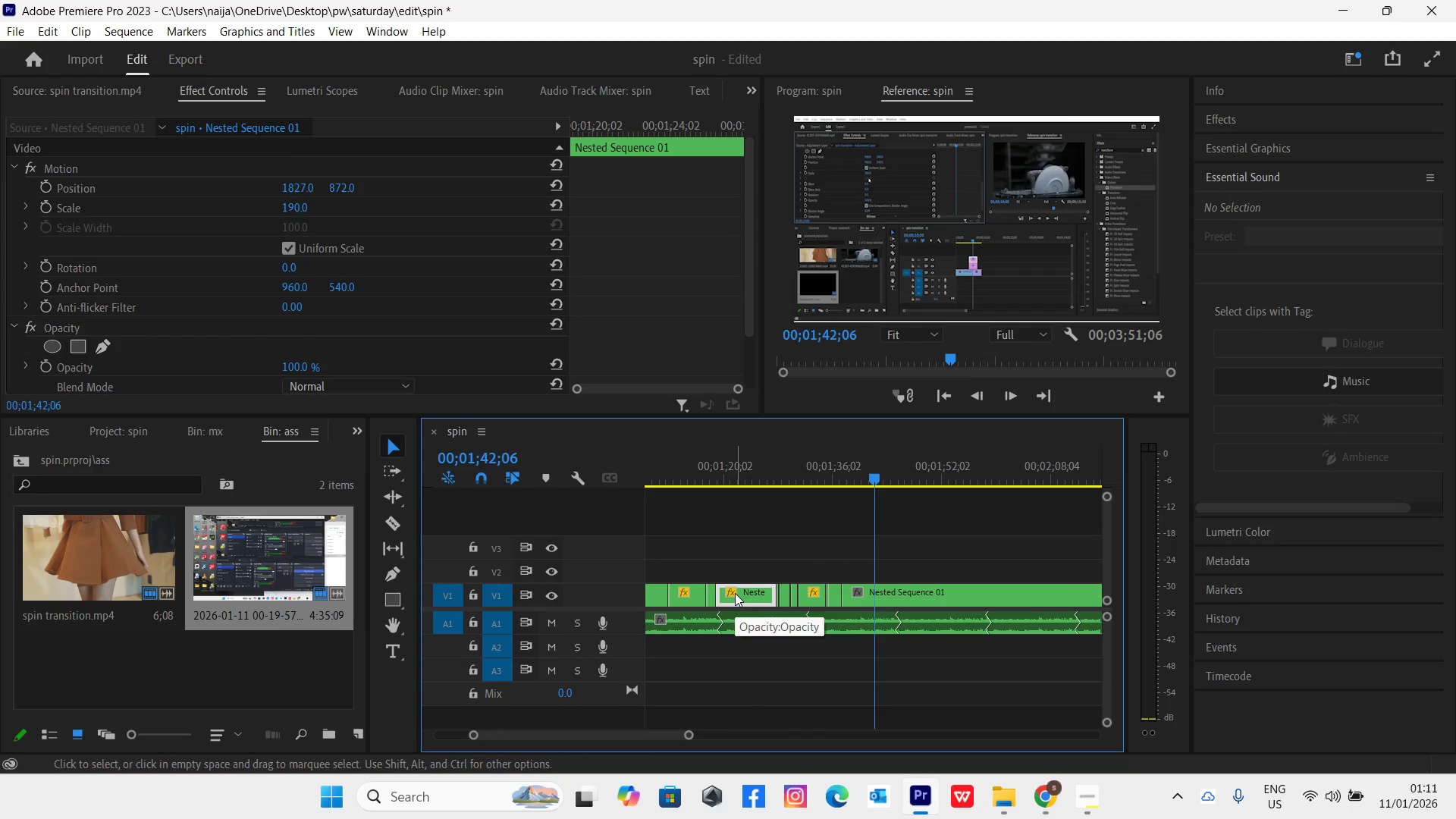 
left_click([871, 592])
 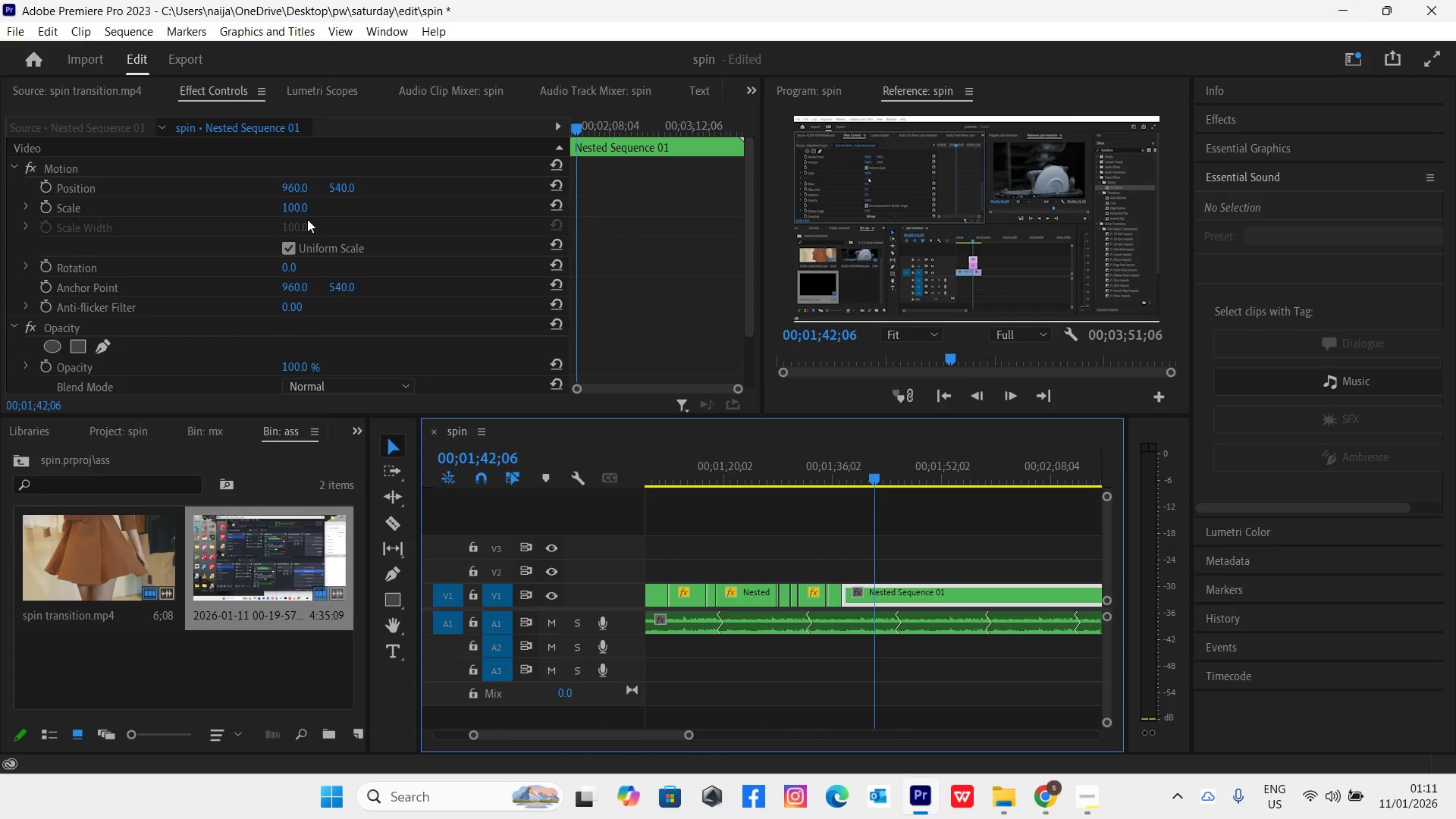 
left_click([290, 210])
 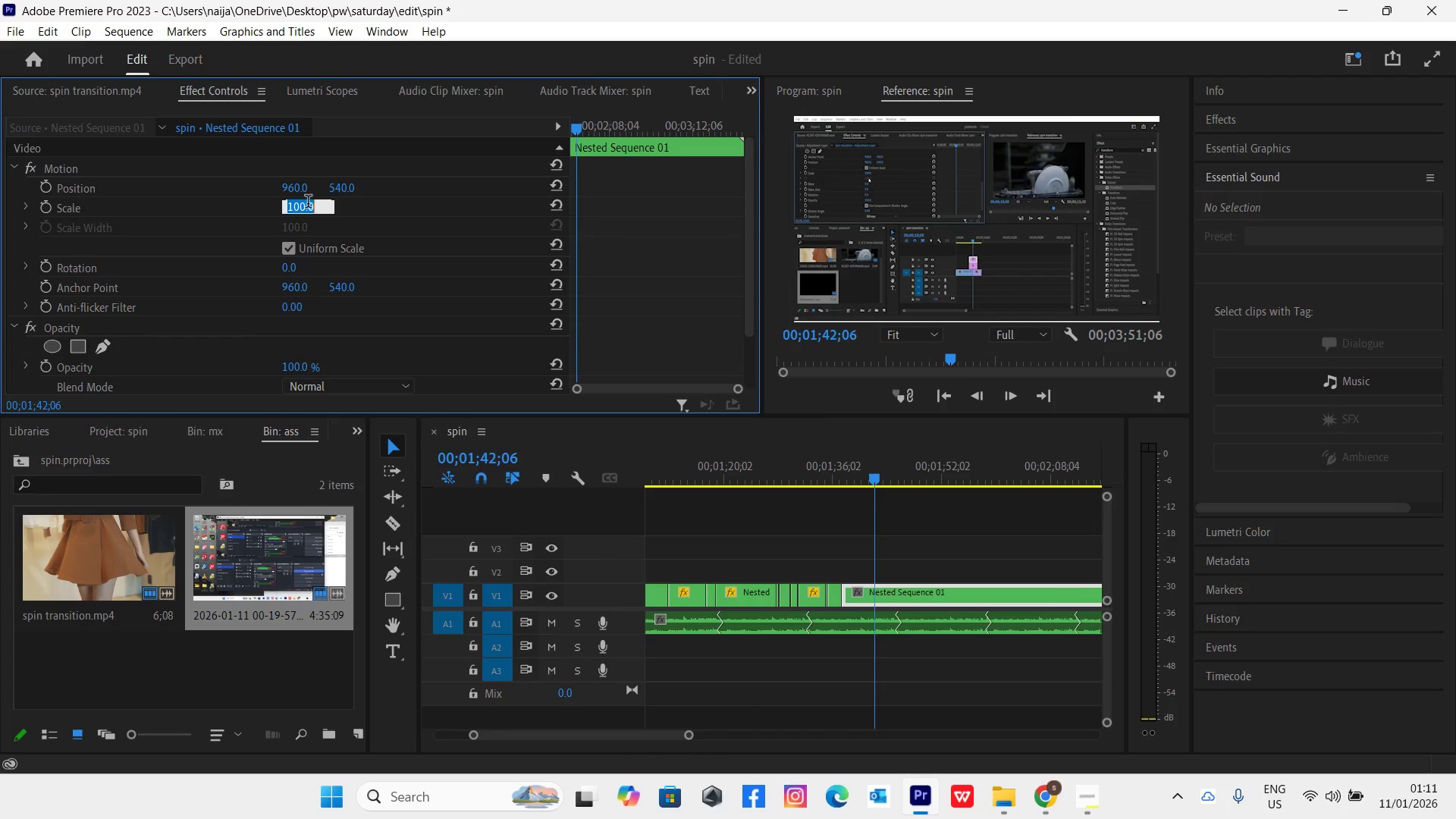 
type(190)
 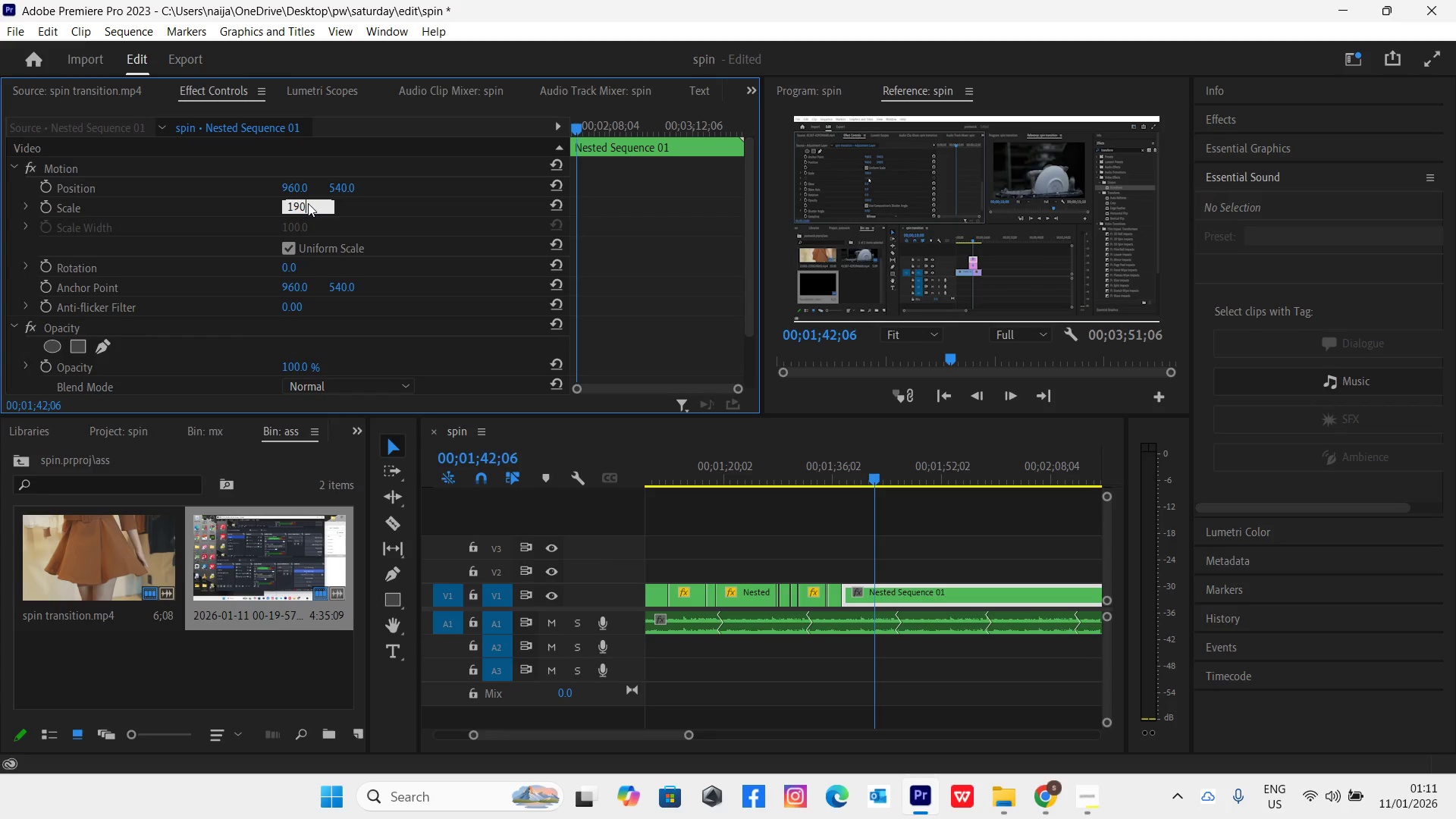 
key(Enter)
 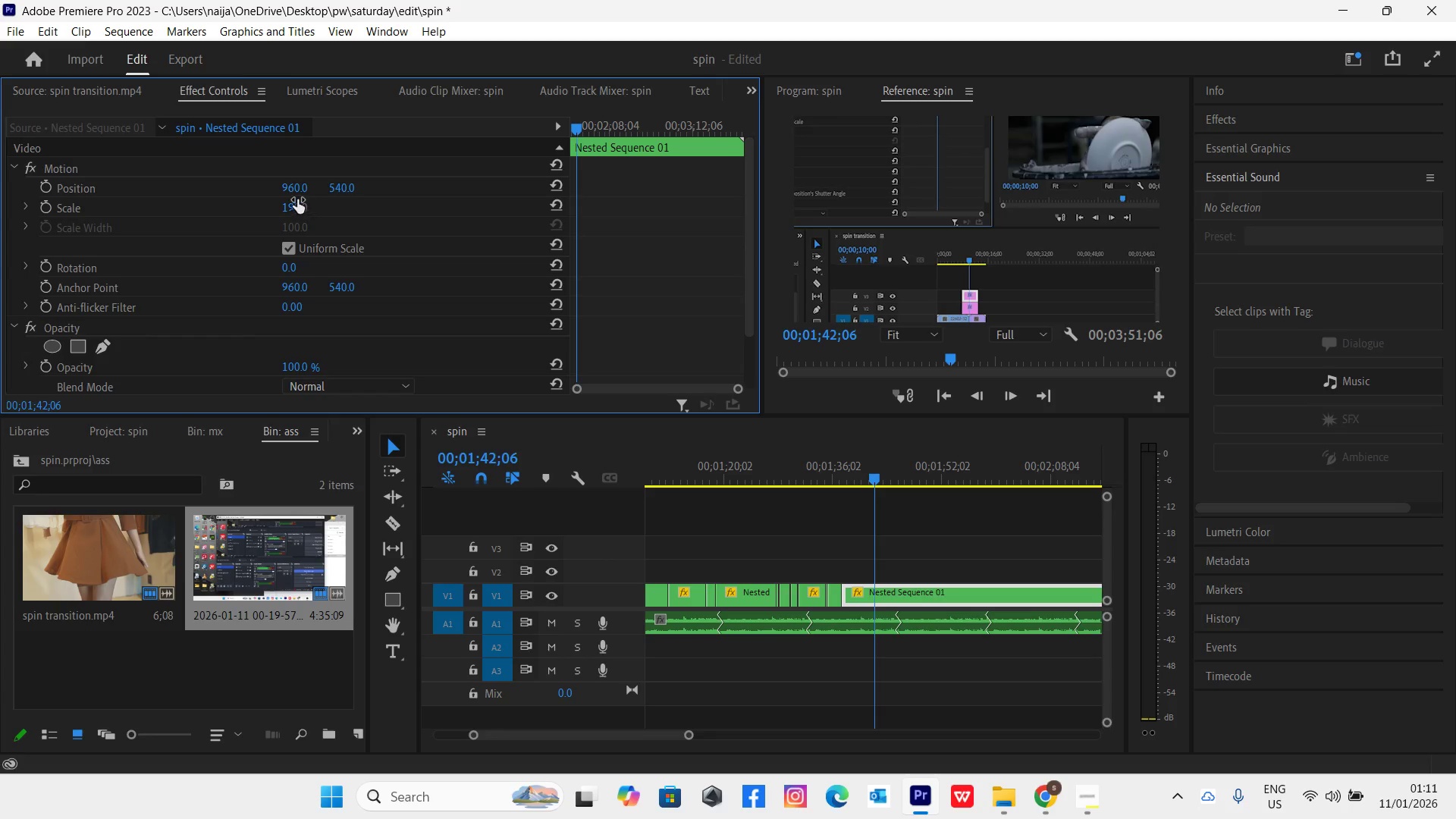 
left_click([293, 193])
 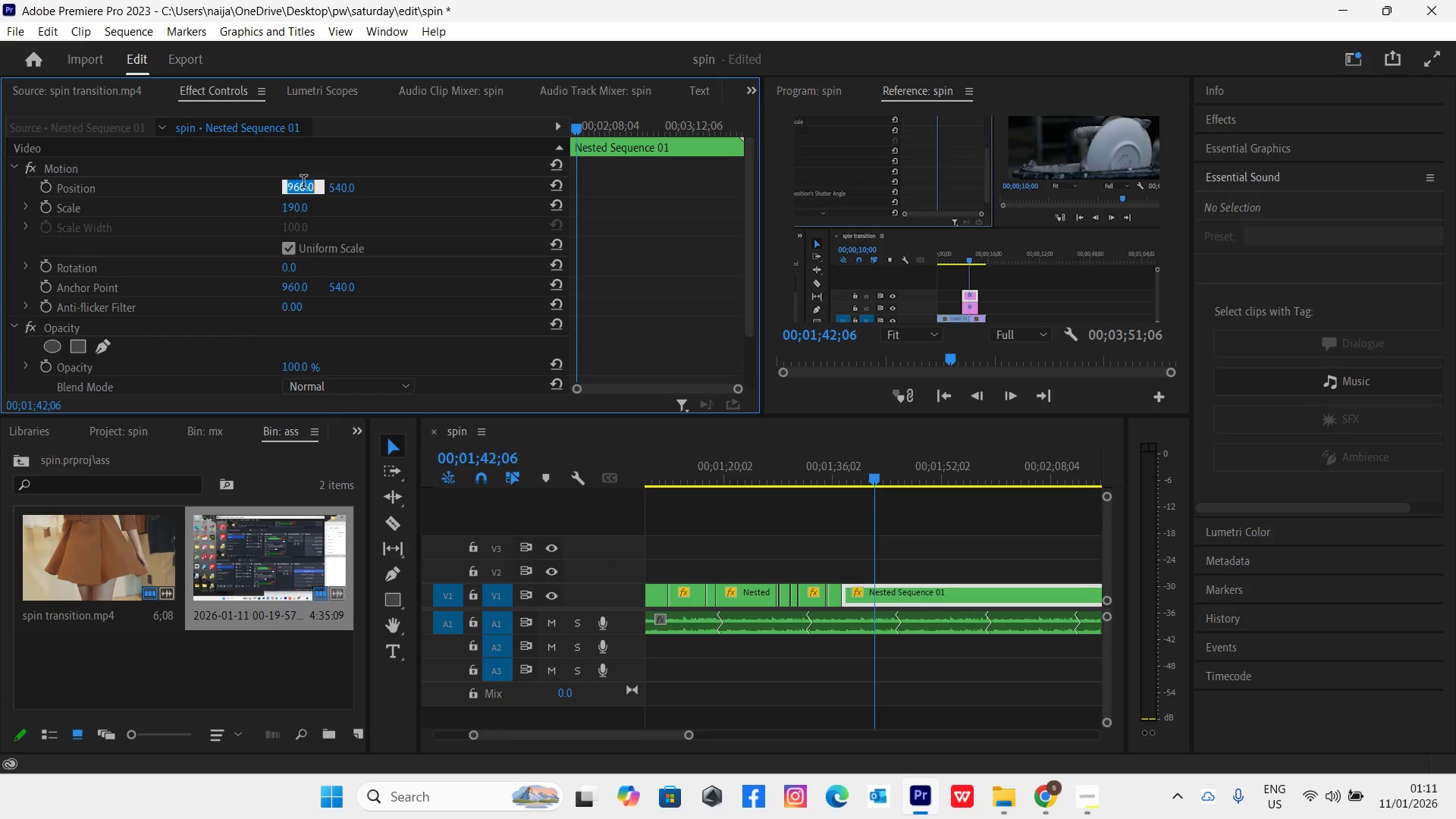 
type(1827)
 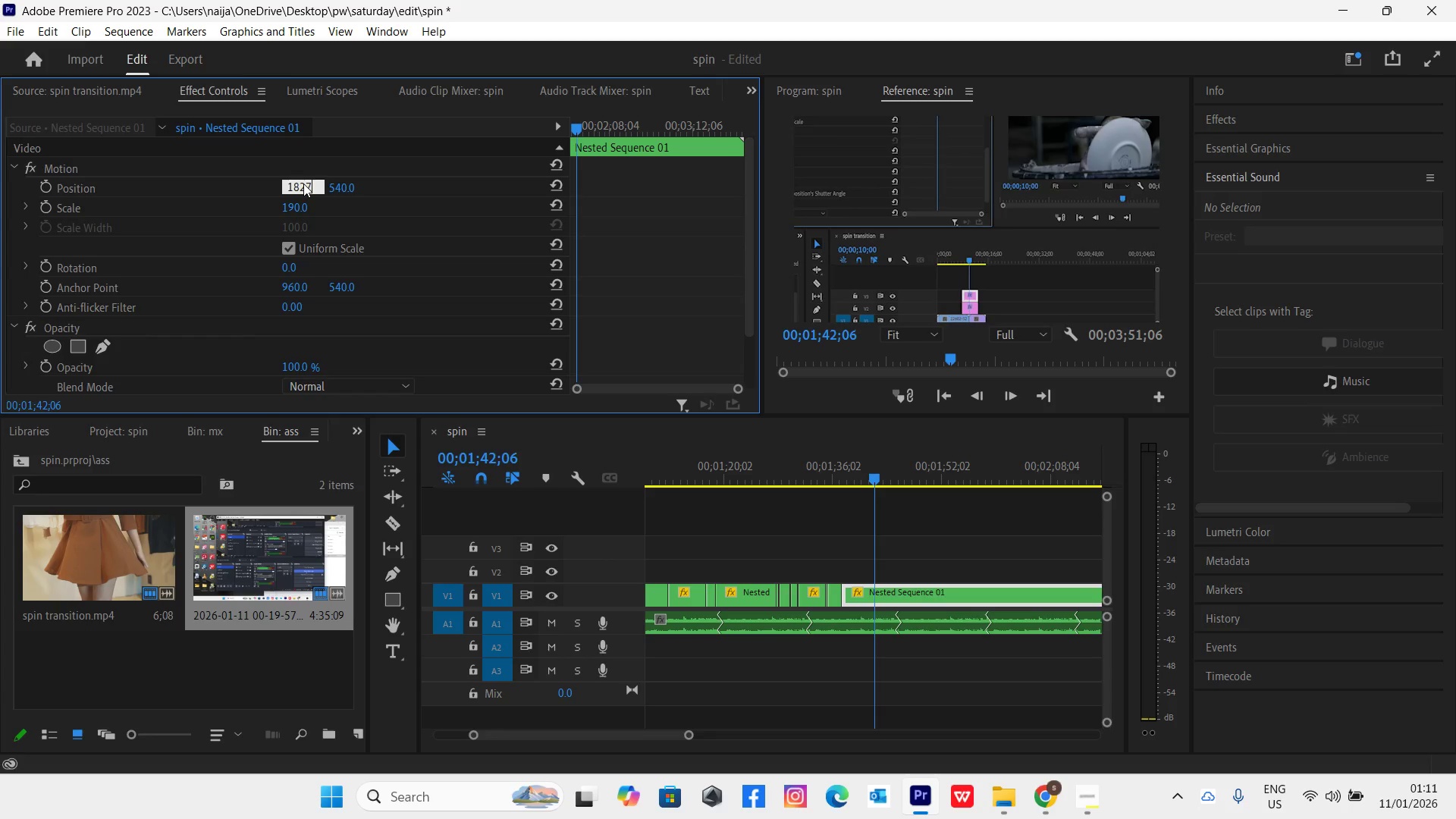 
key(Enter)
 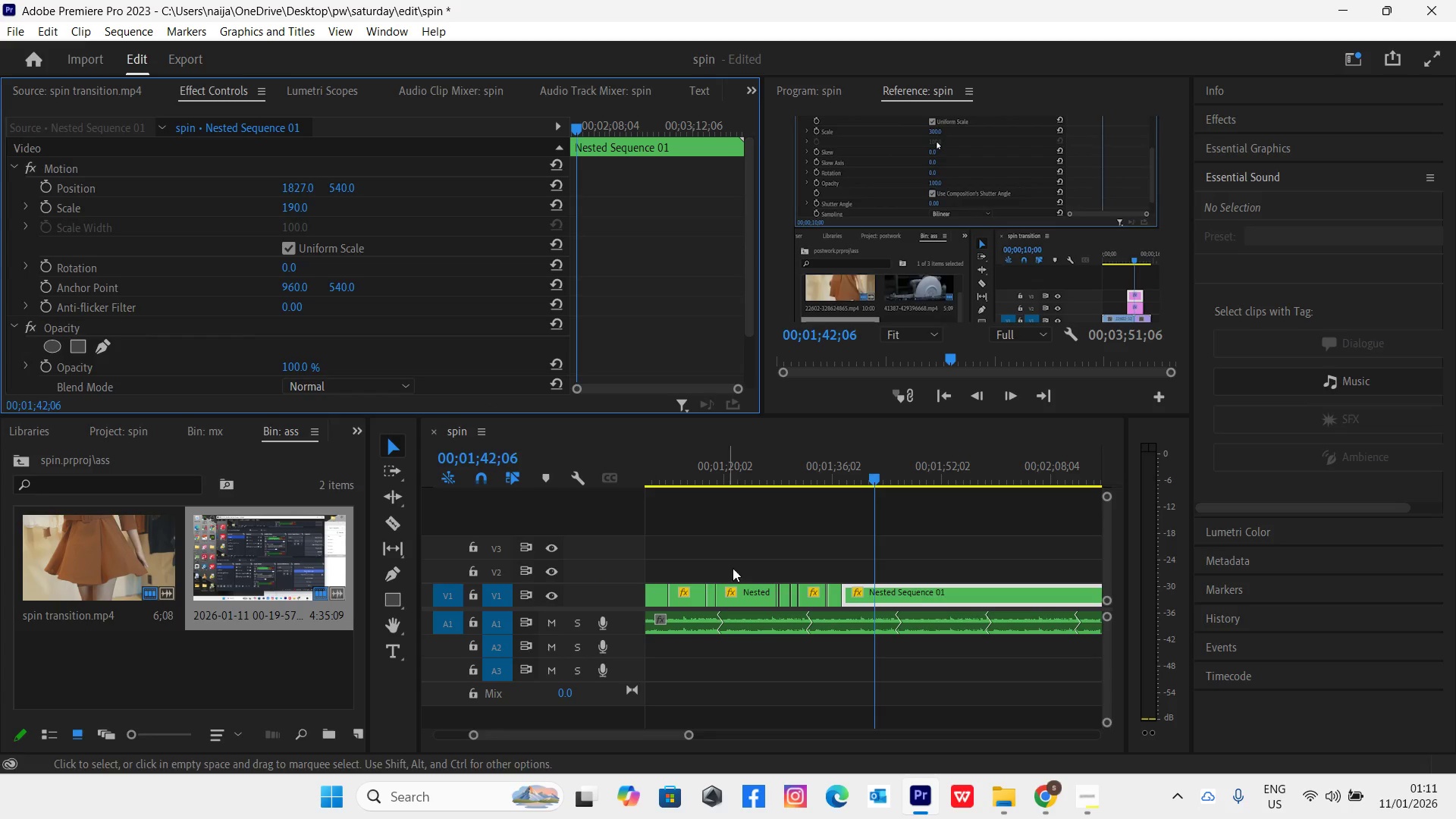 
left_click([754, 598])
 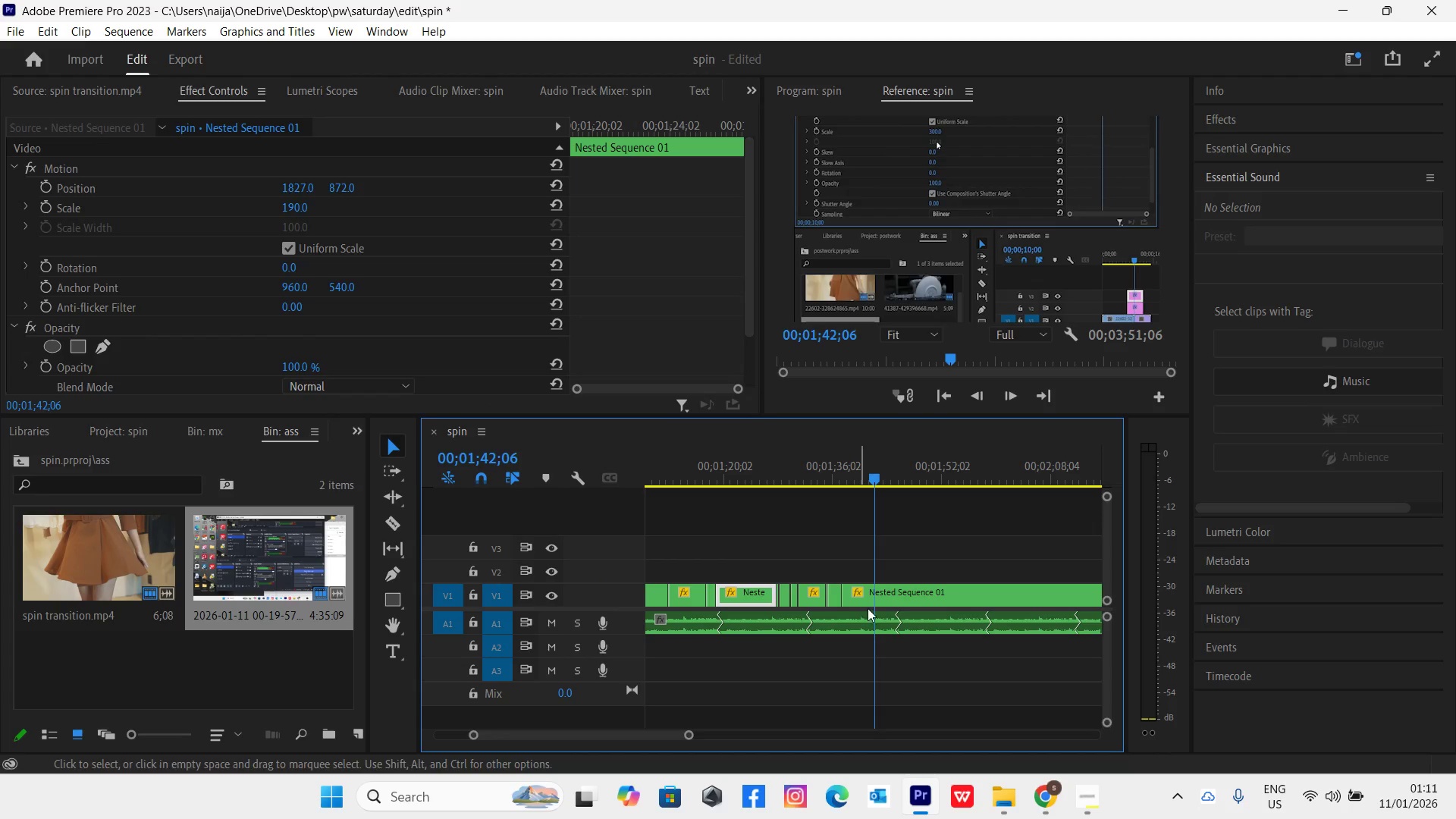 
left_click([890, 603])
 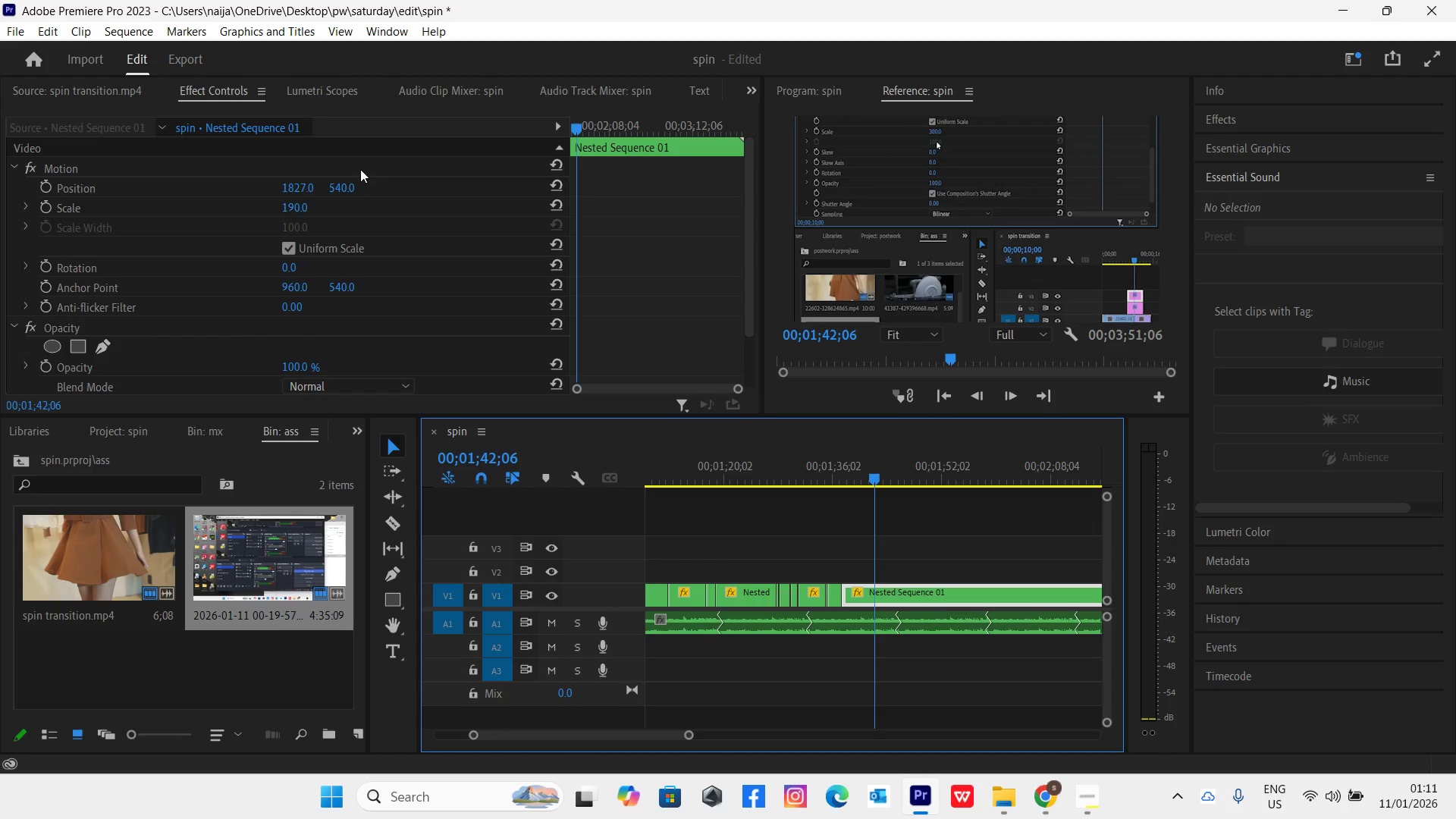 
left_click([347, 185])
 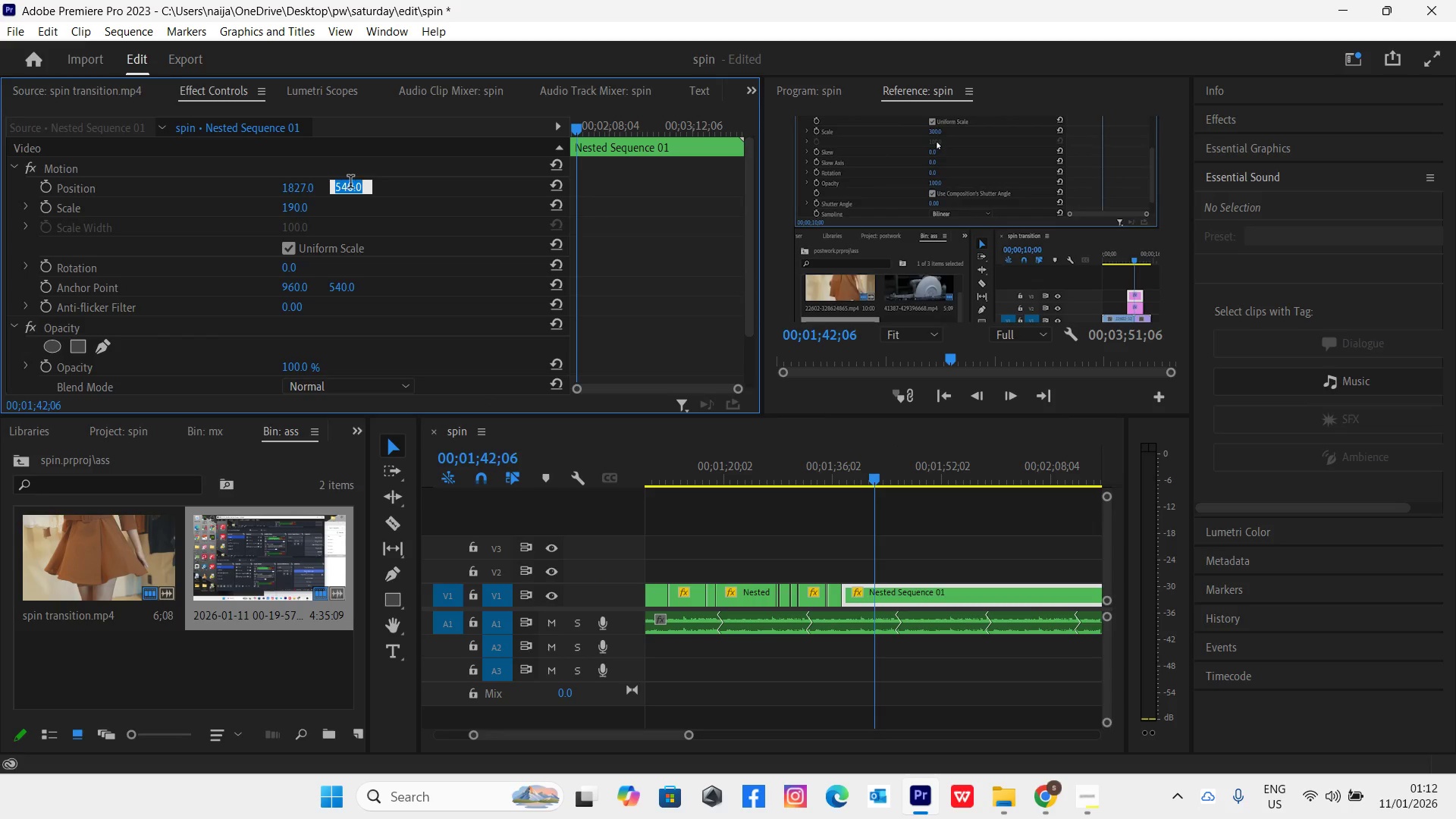 
type(872)
 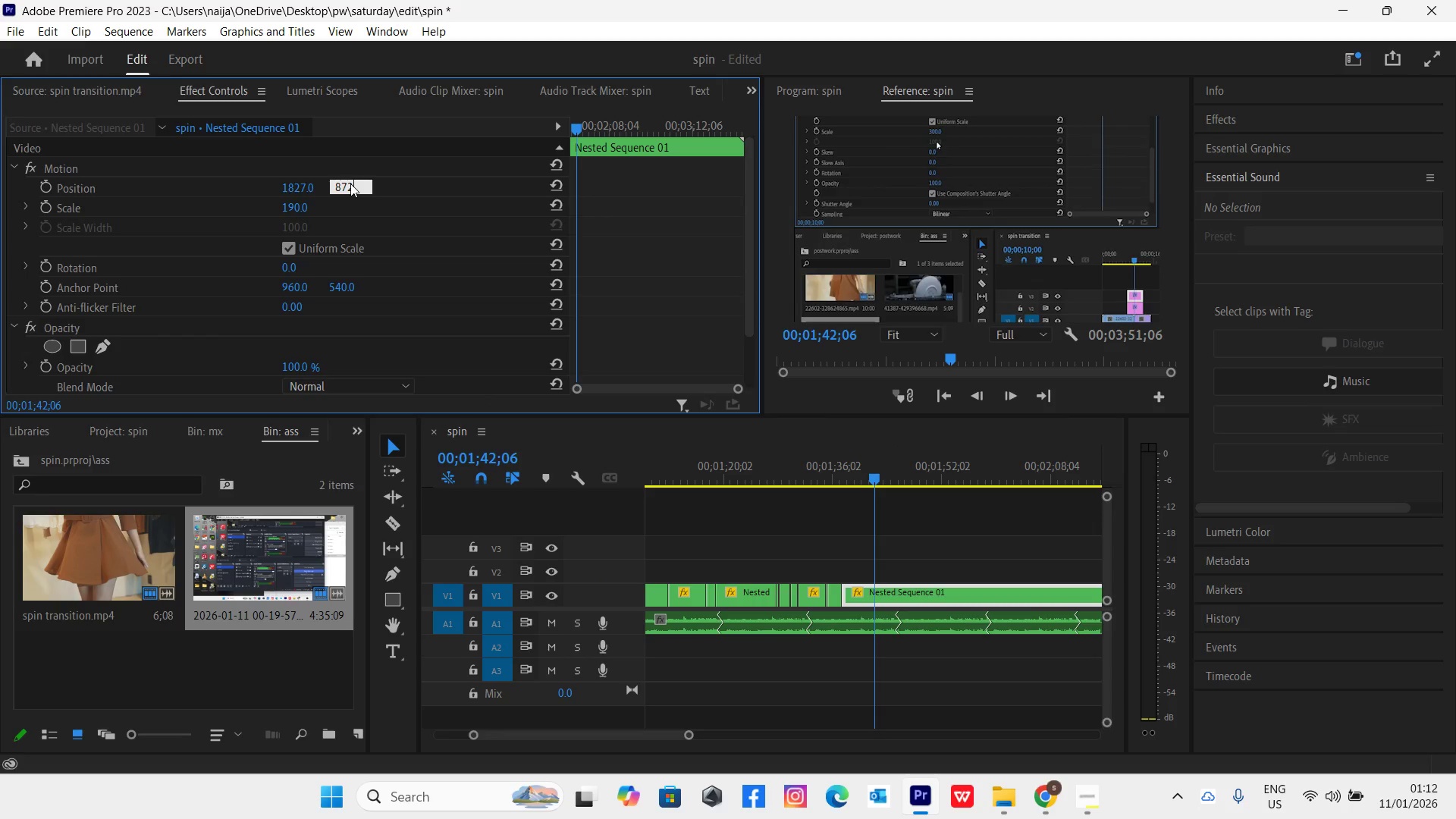 
key(Enter)
 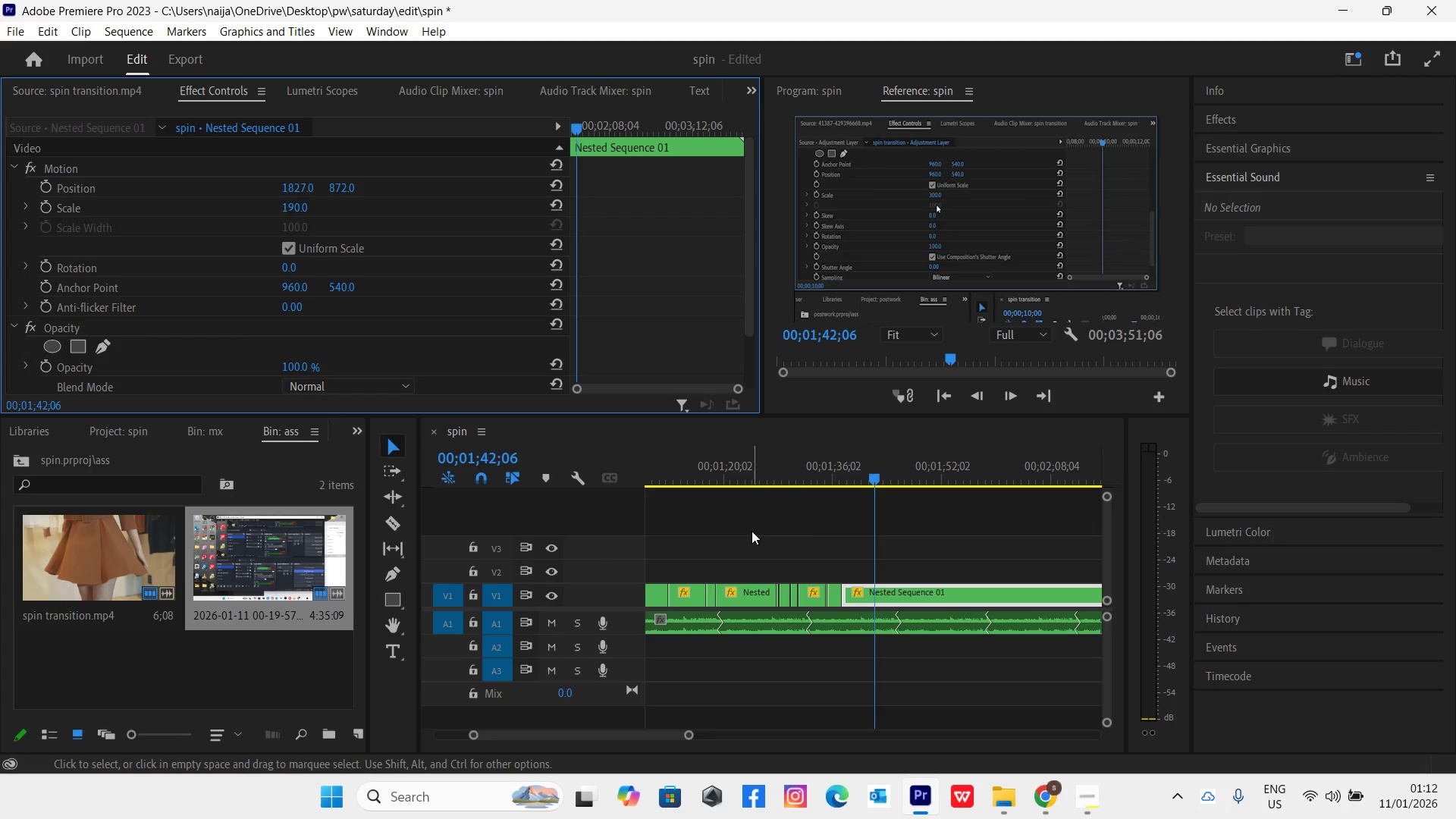 
left_click([831, 470])
 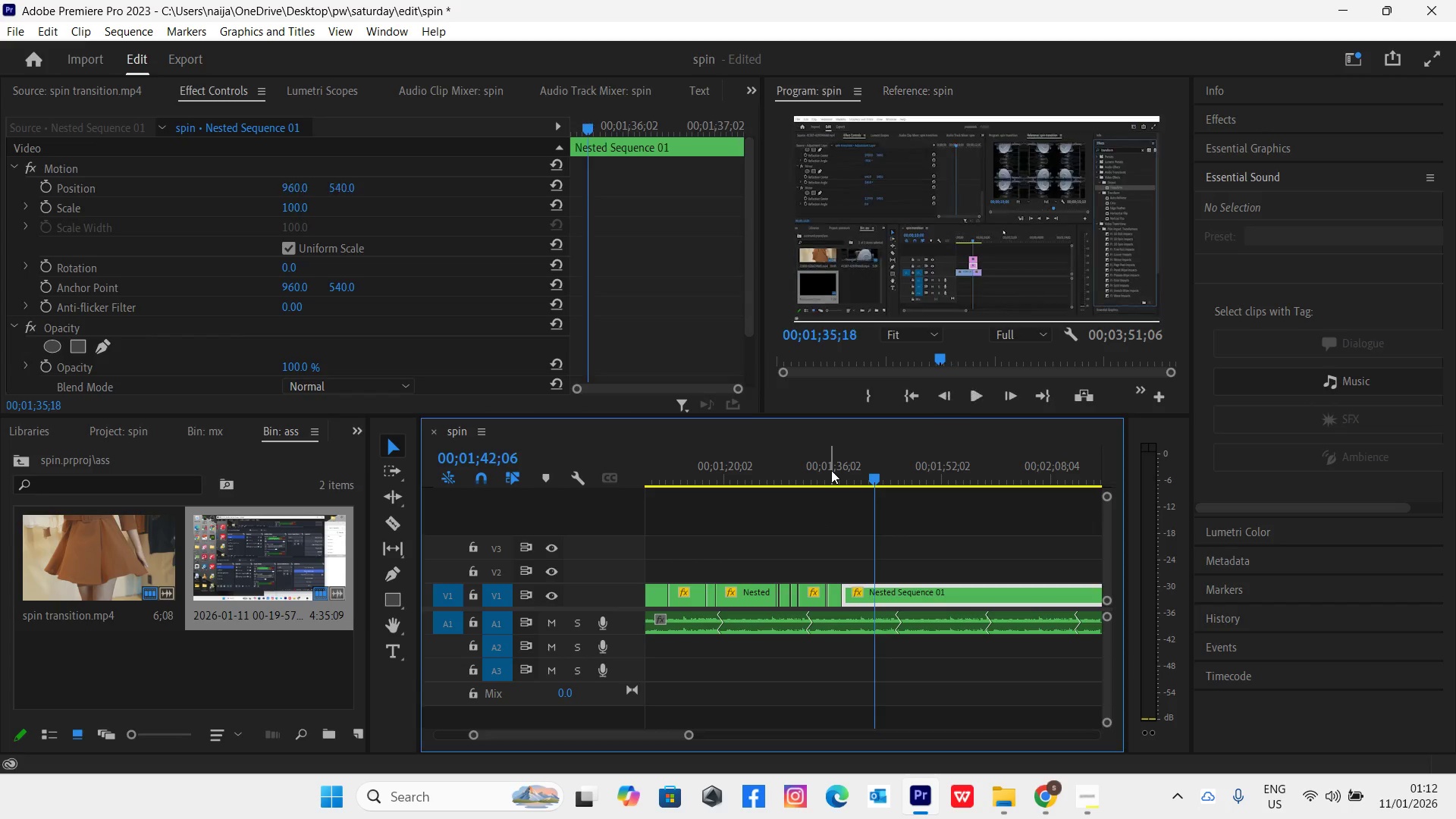 
key(Space)
 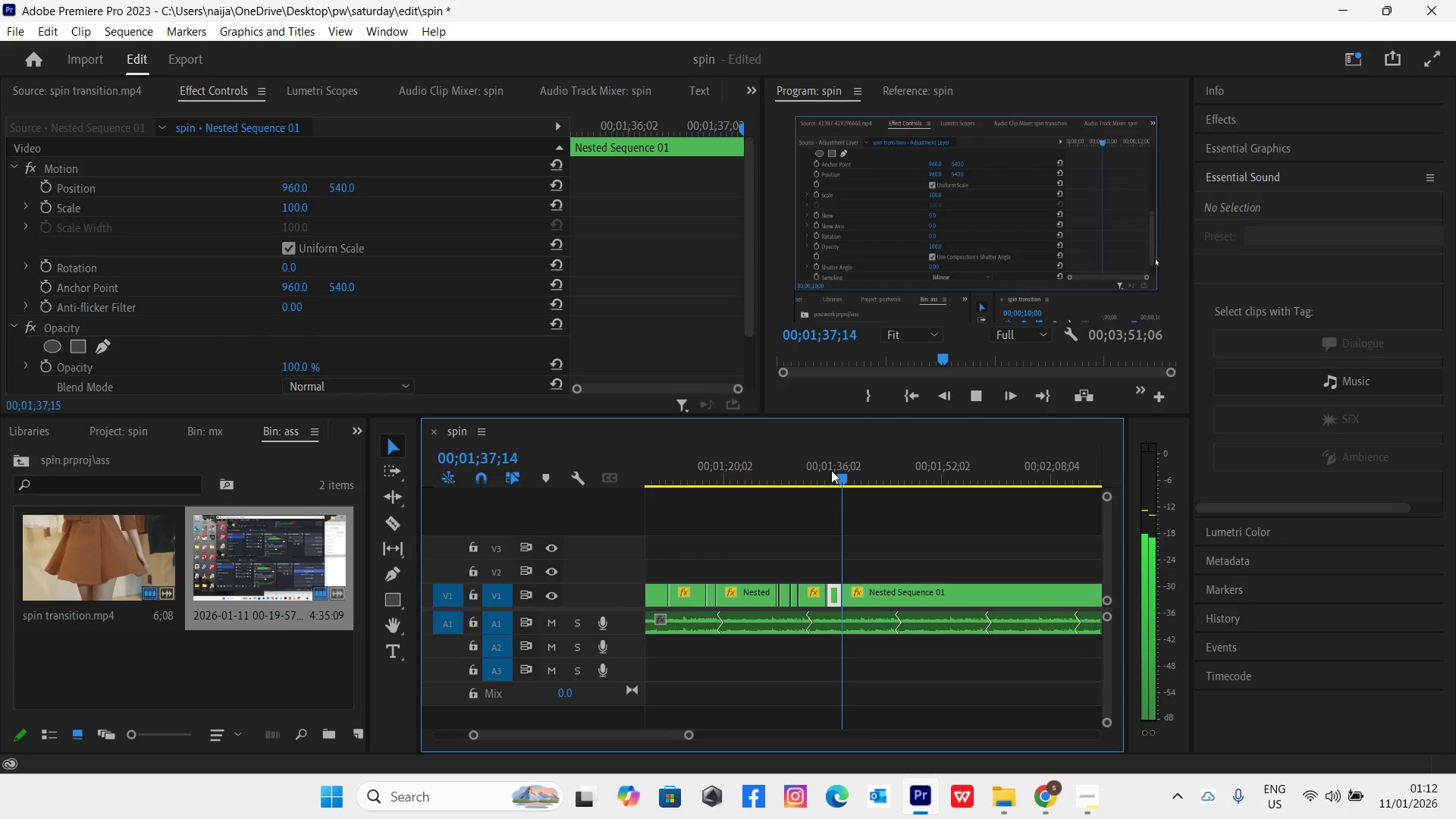 
key(Space)
 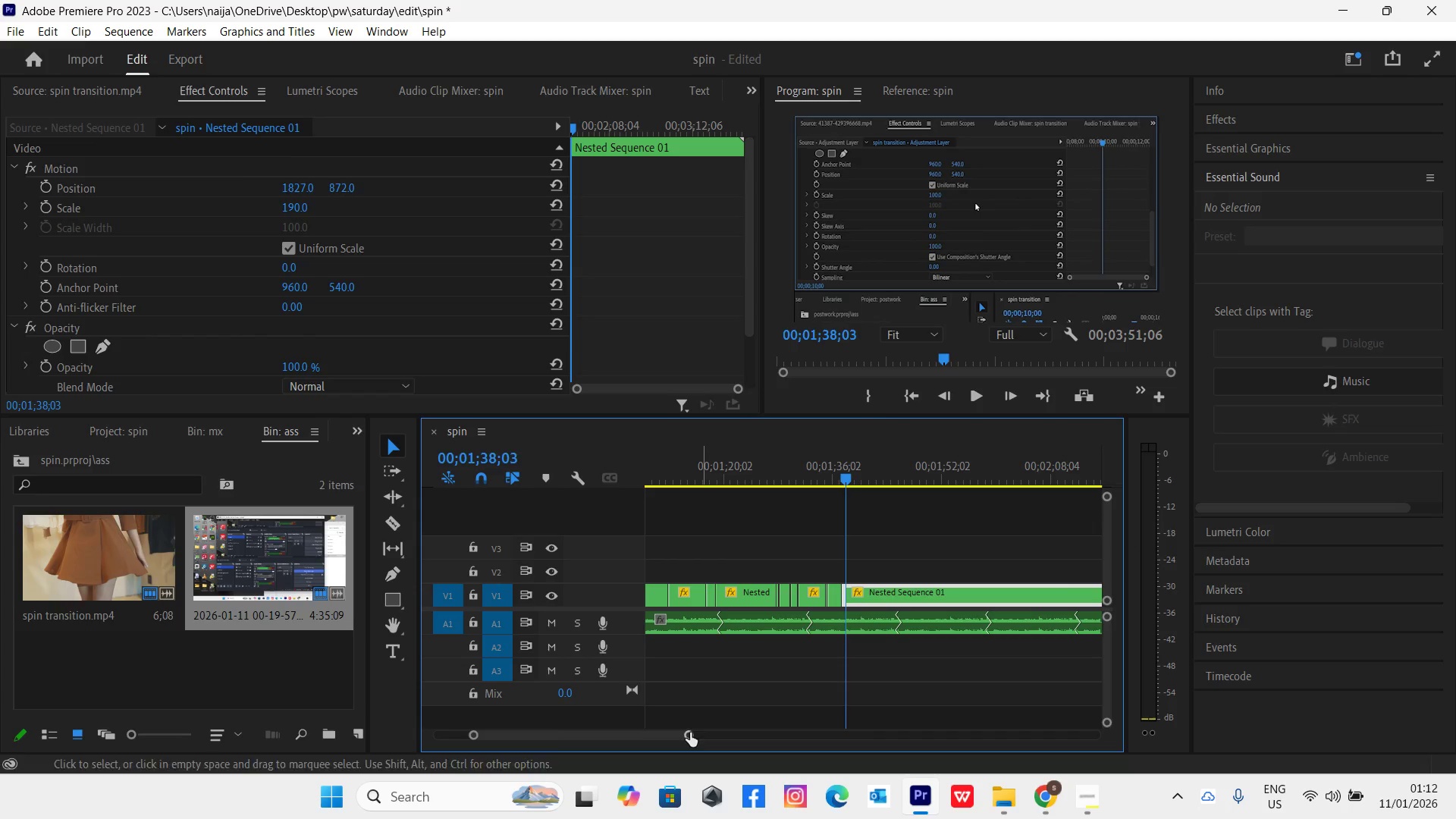 
left_click_drag(start_coordinate=[689, 734], to_coordinate=[641, 734])
 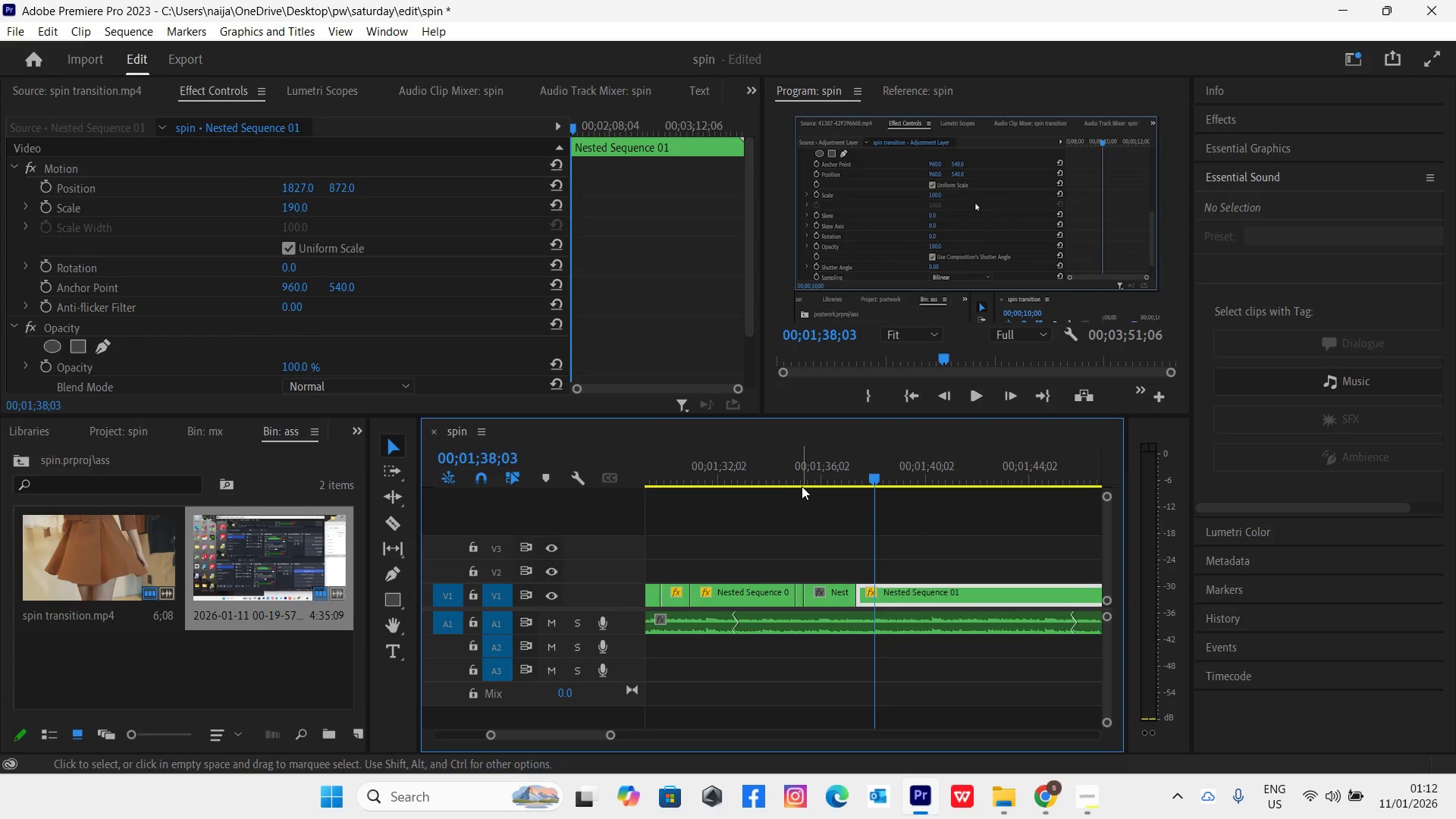 
left_click_drag(start_coordinate=[802, 479], to_coordinate=[865, 526])
 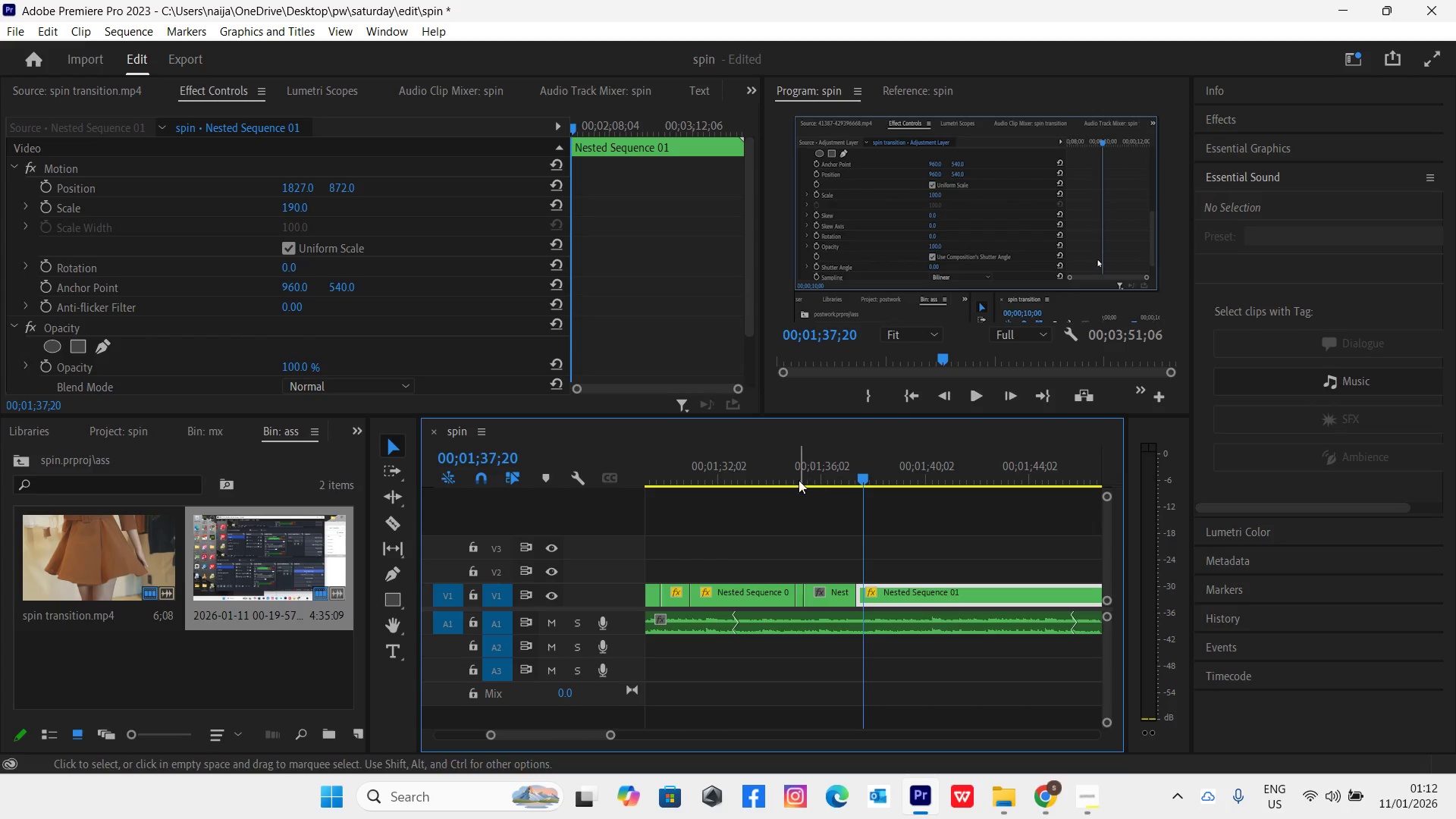 
left_click([794, 477])
 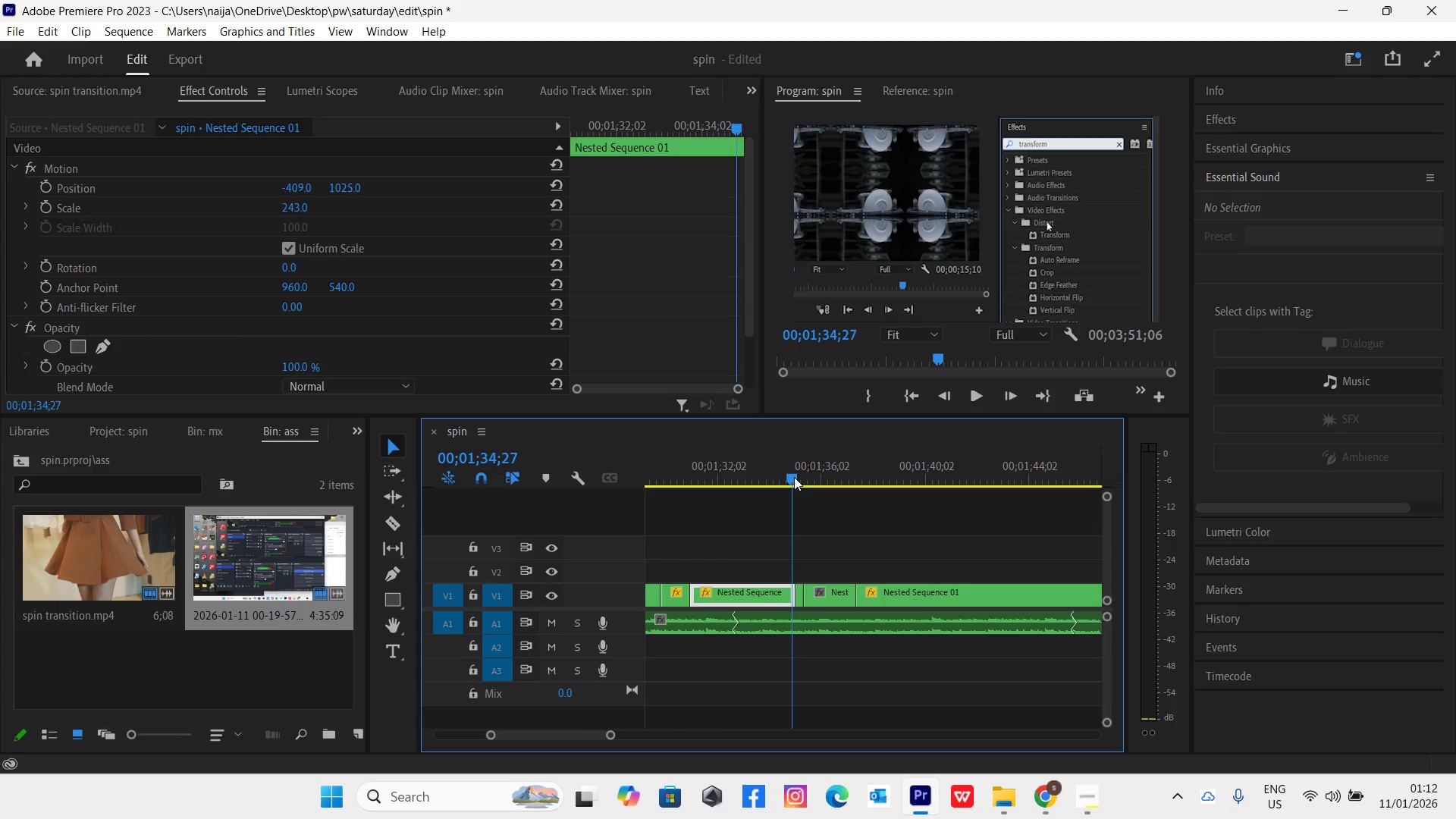 
key(Control+Backquote)
 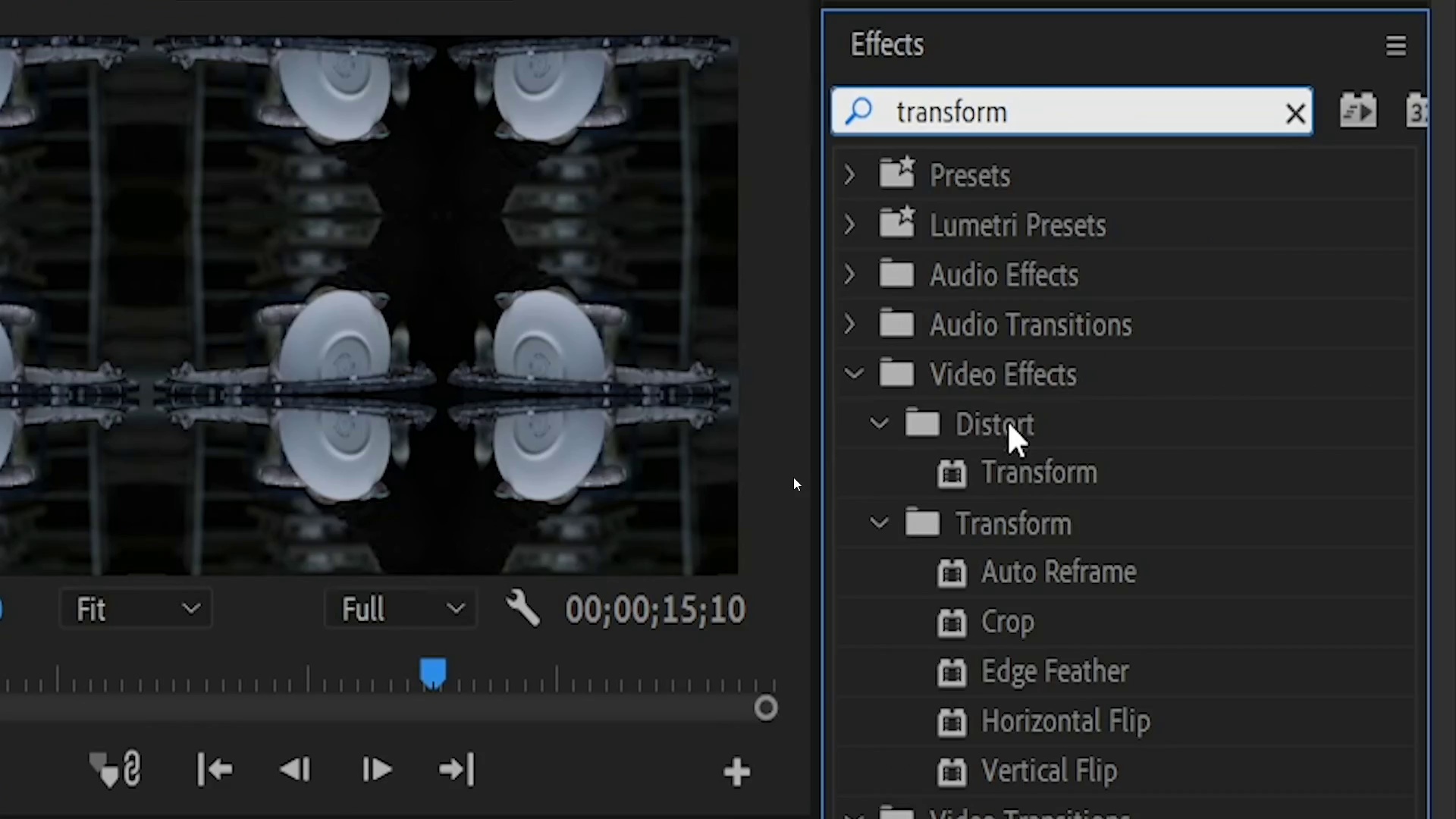 
key(Space)
 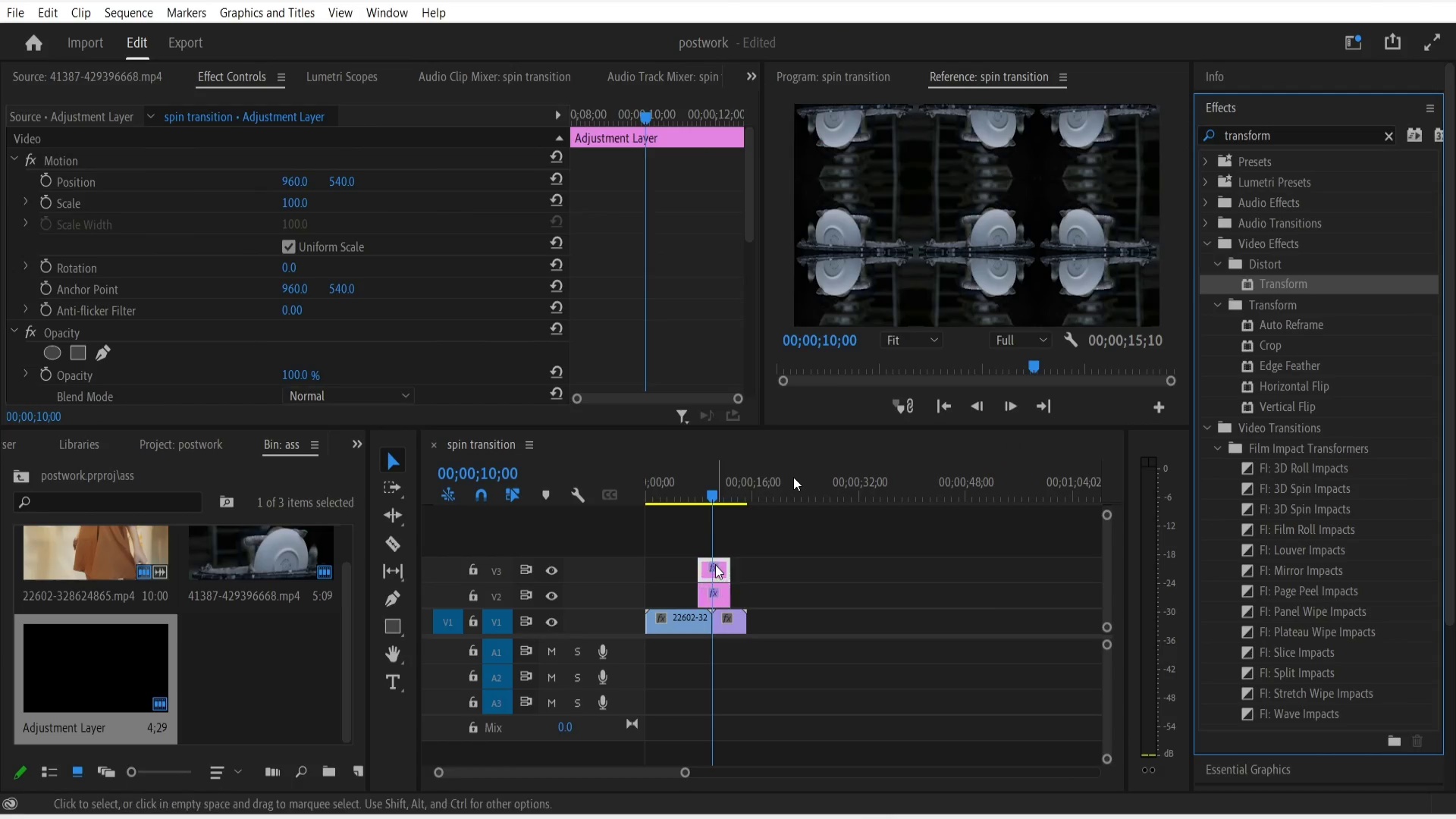 
key(Space)
 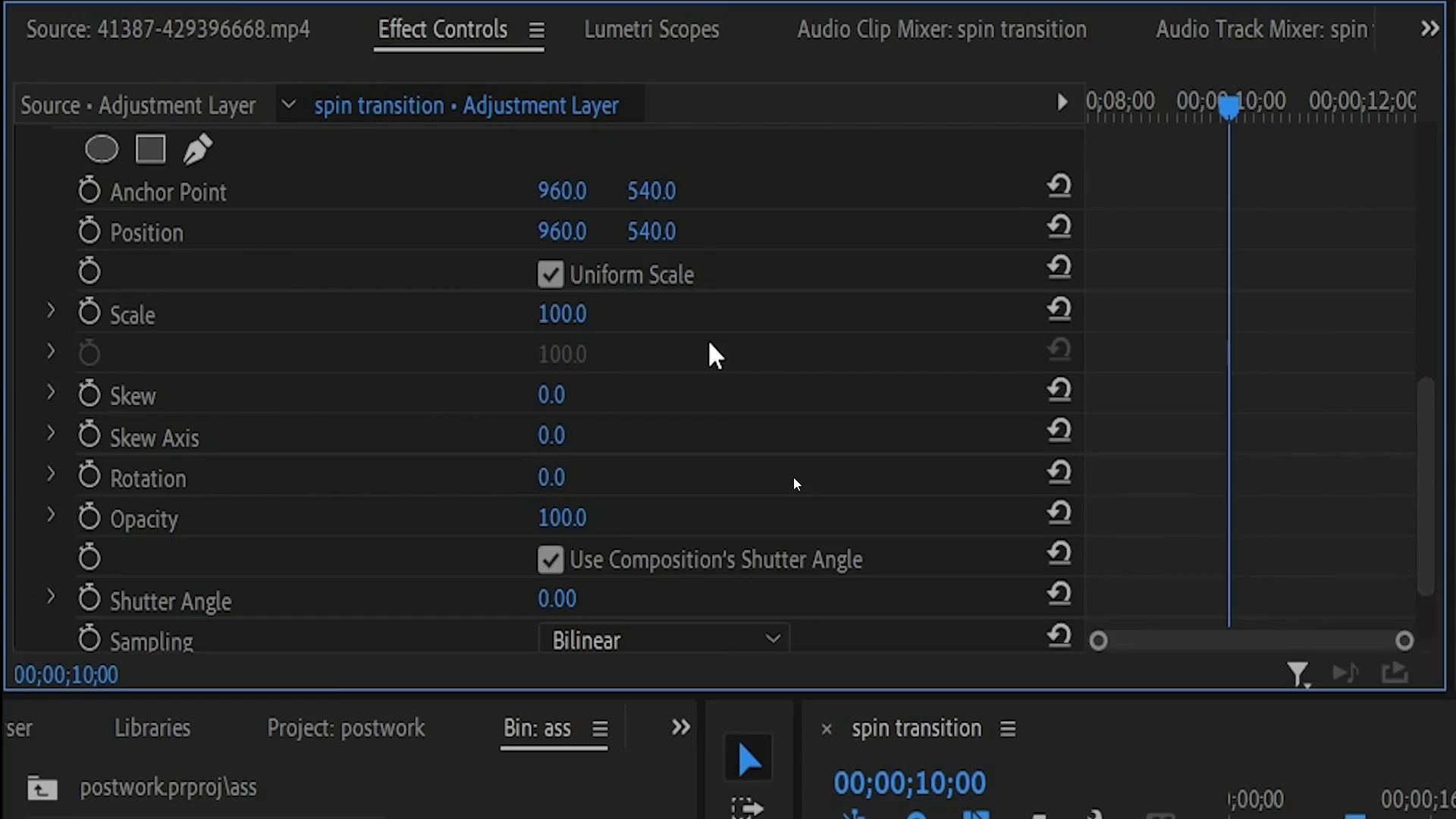 
key(Control+Backquote)
 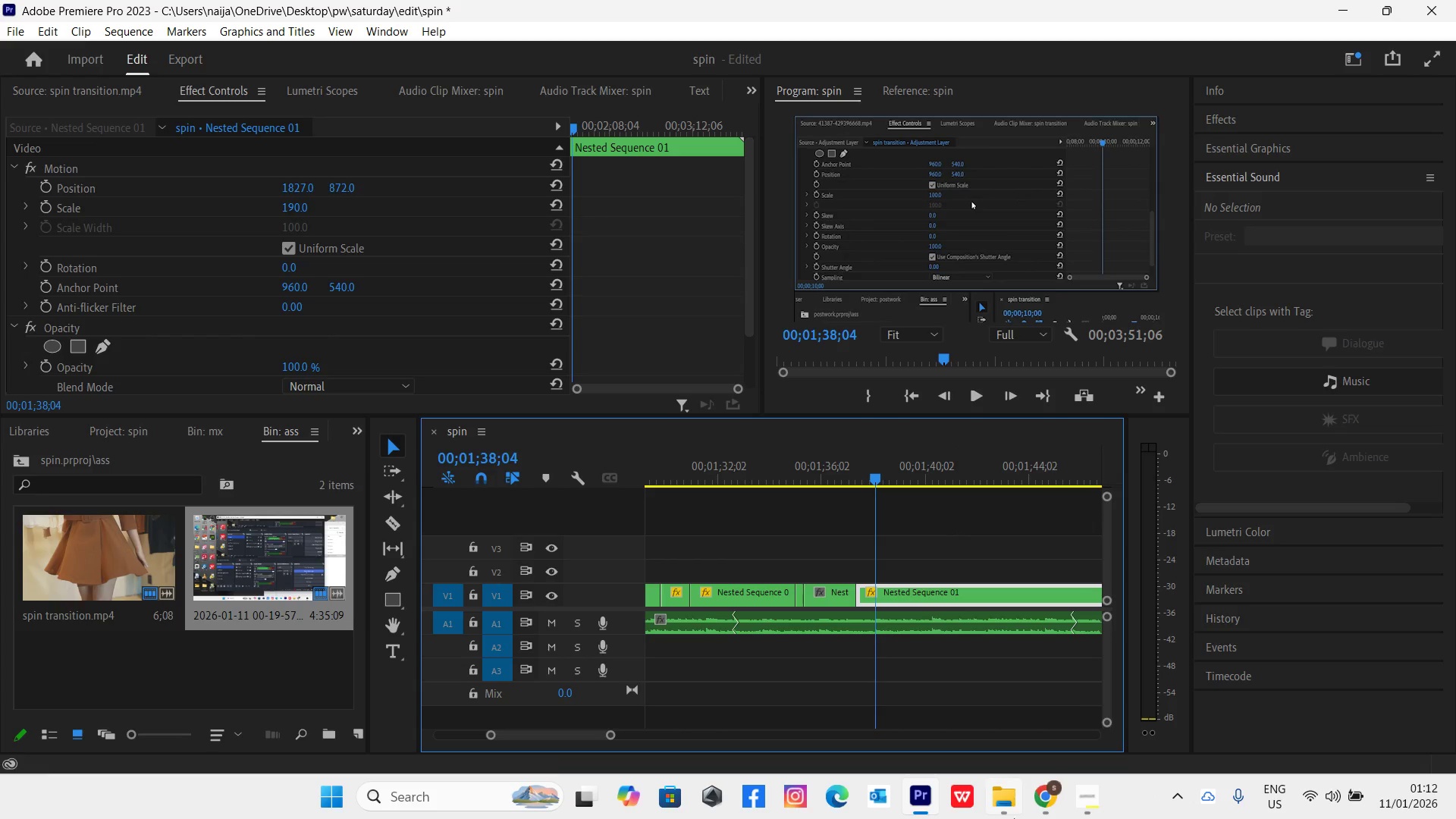 
left_click([1076, 798])